 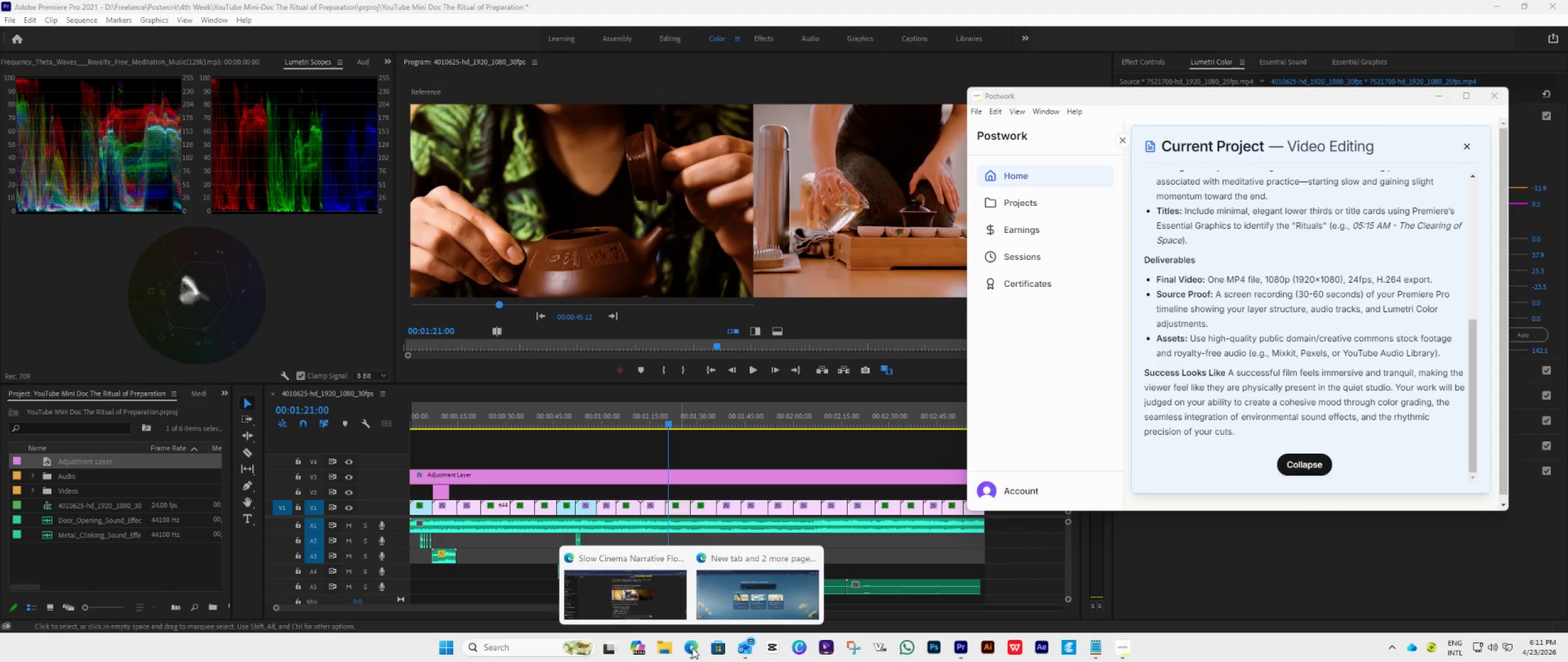 
left_click([646, 605])
 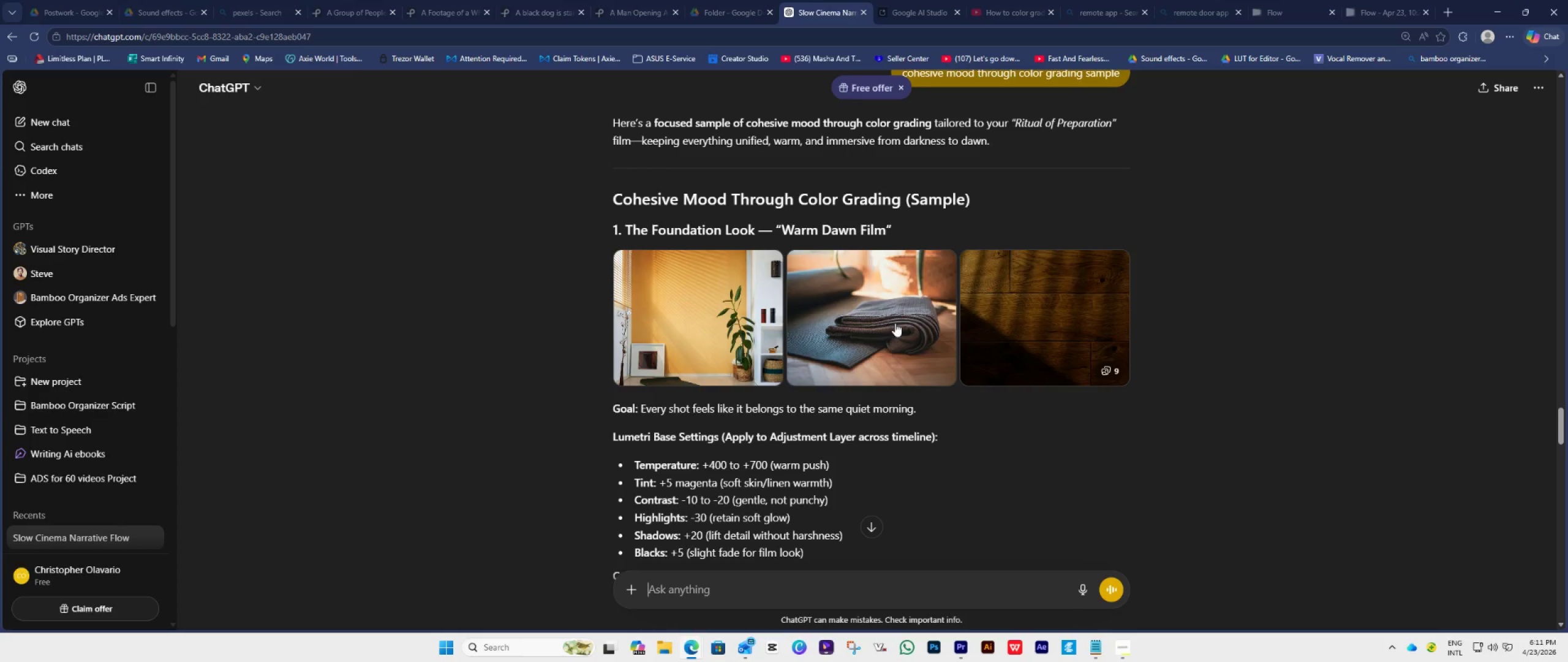 
scroll: coordinate [715, 434], scroll_direction: down, amount: 16.0
 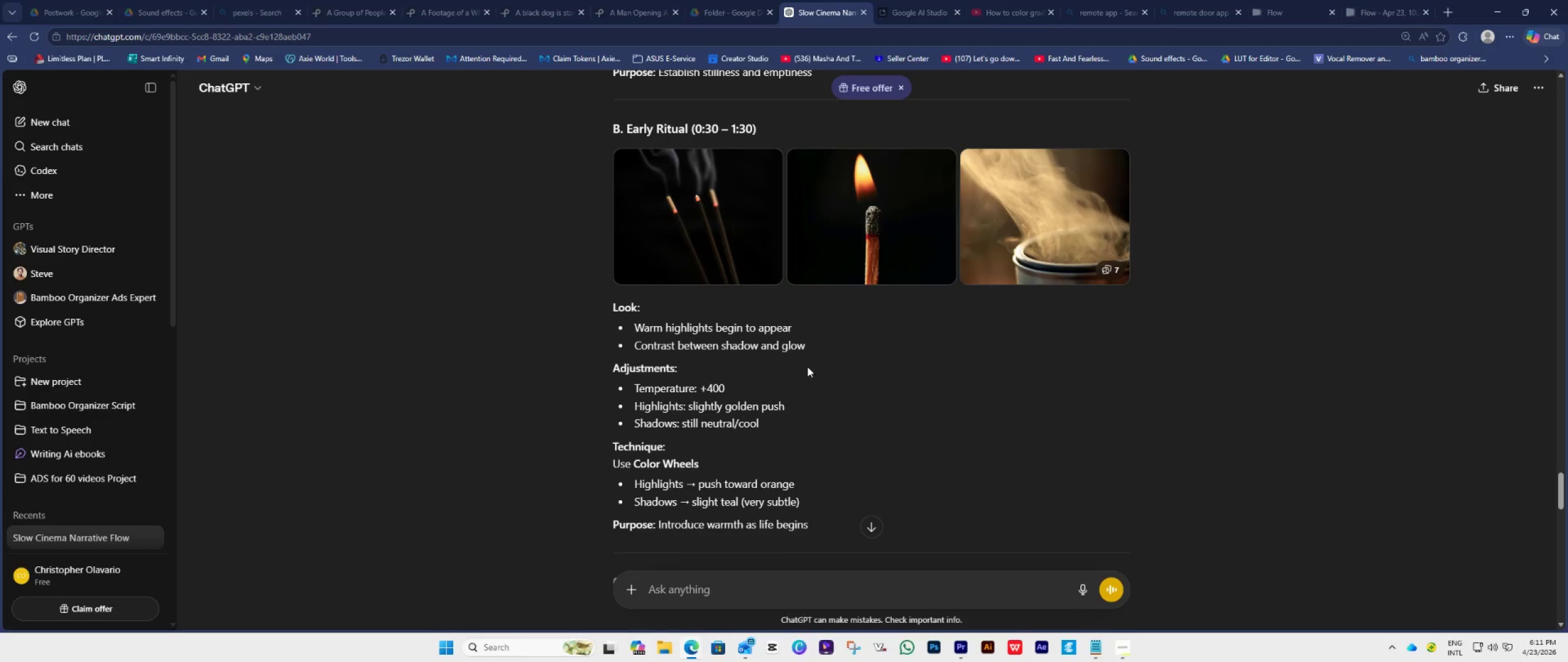 
scroll: coordinate [812, 348], scroll_direction: up, amount: 2.0
 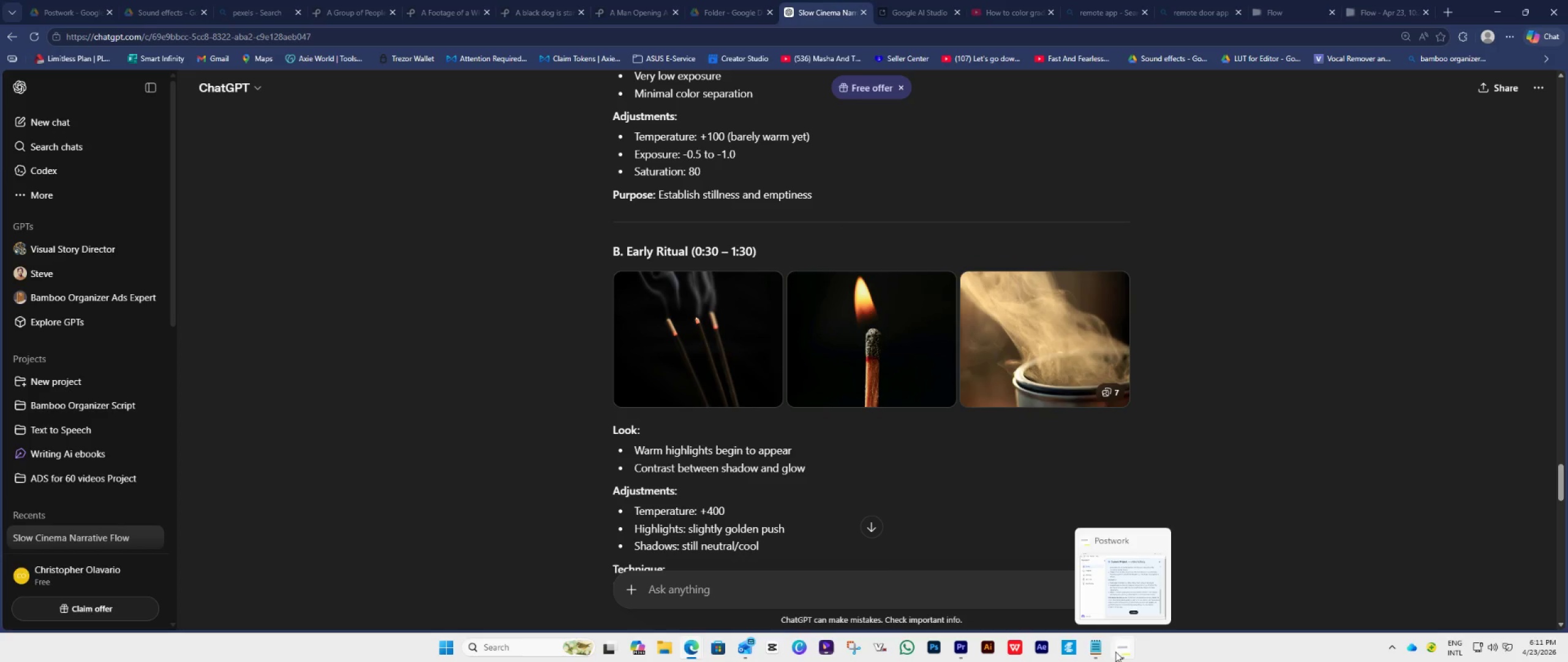 
wait(7.22)
 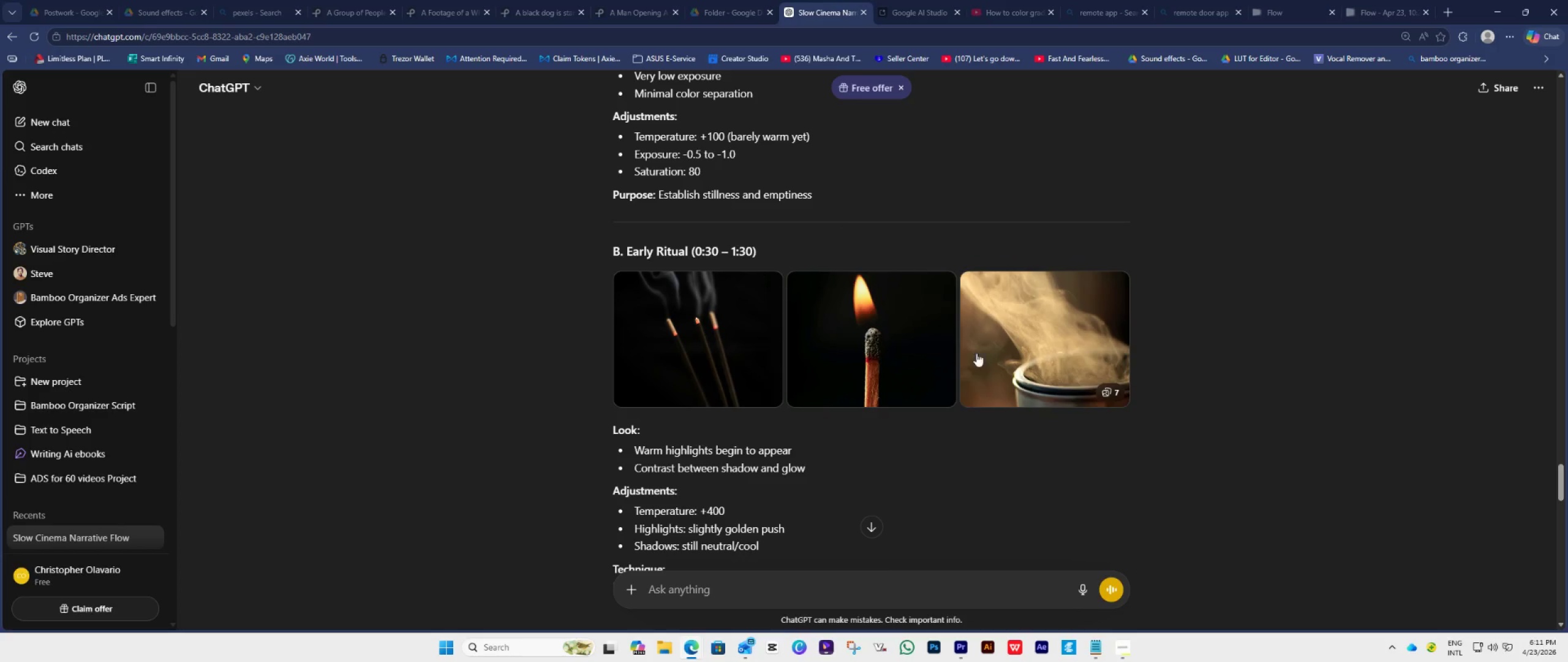 
left_click([971, 653])
 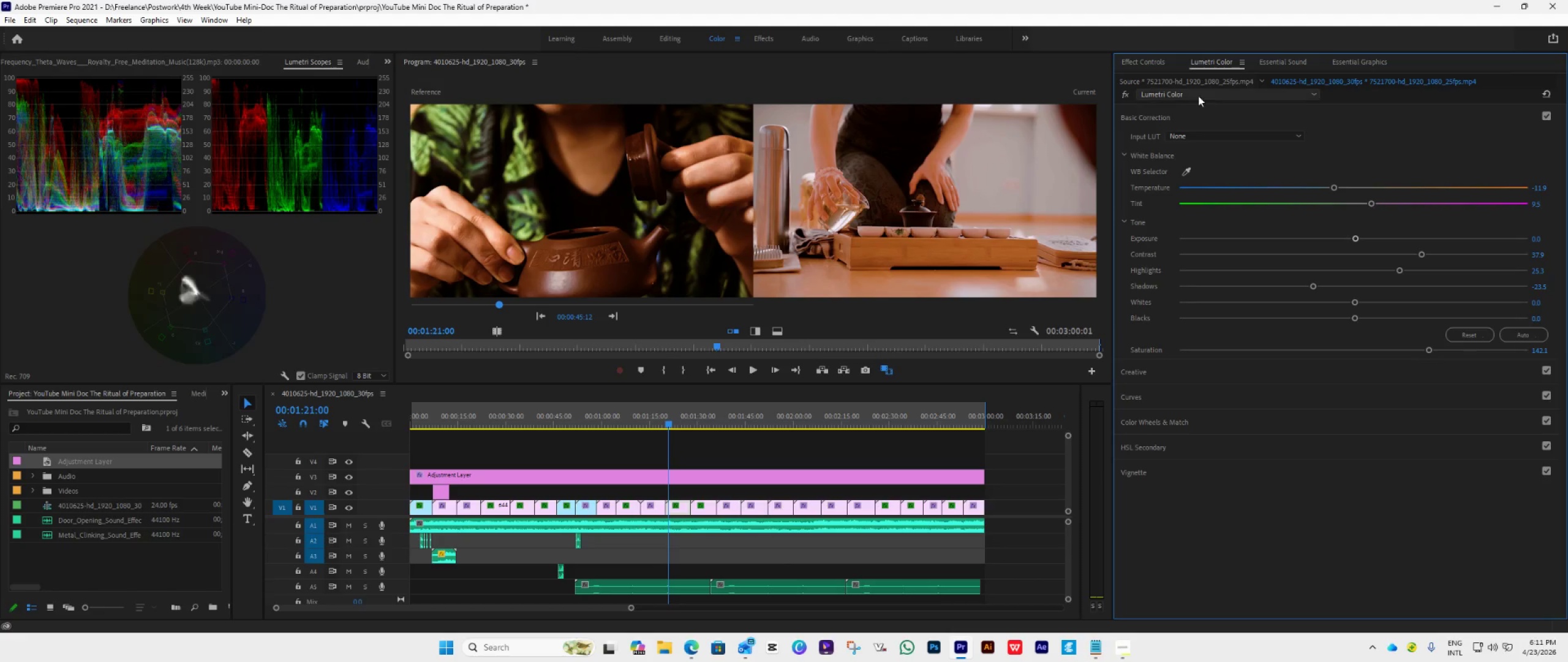 
left_click([761, 482])
 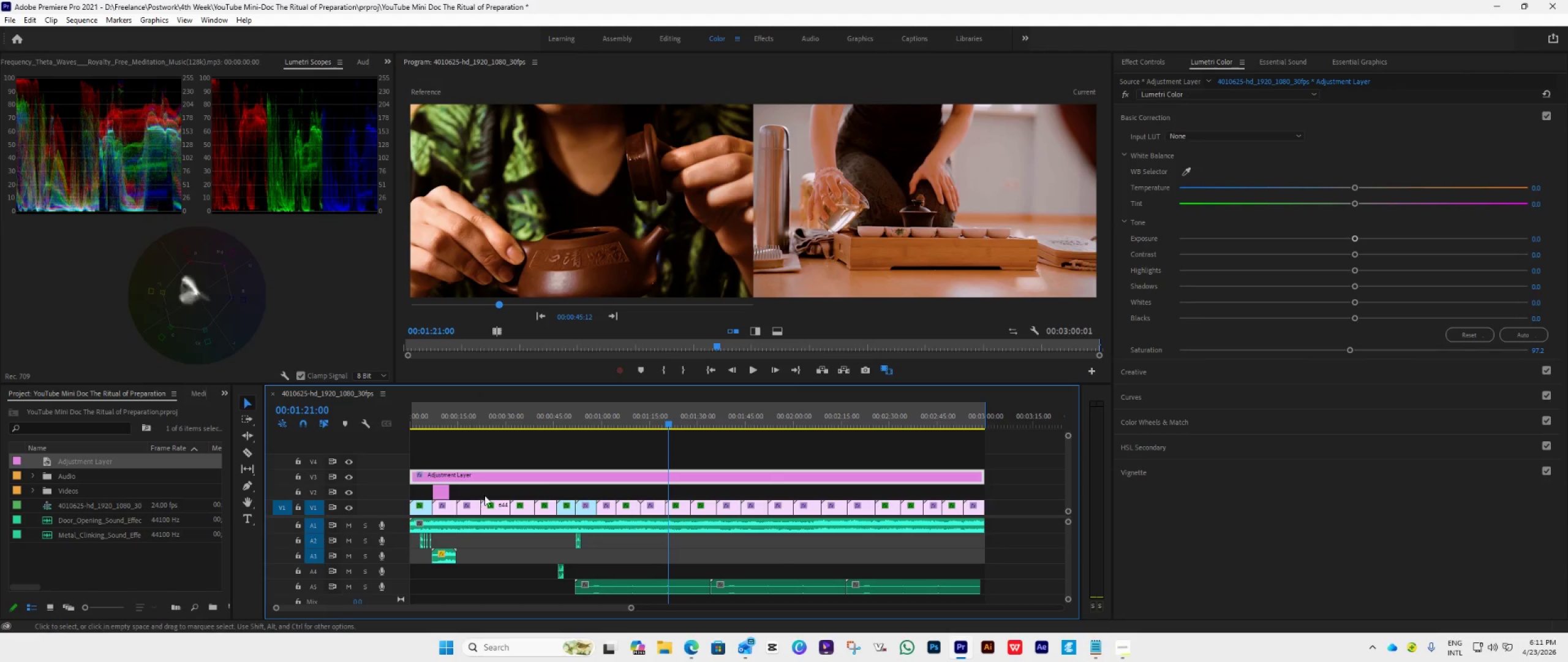 
wait(5.5)
 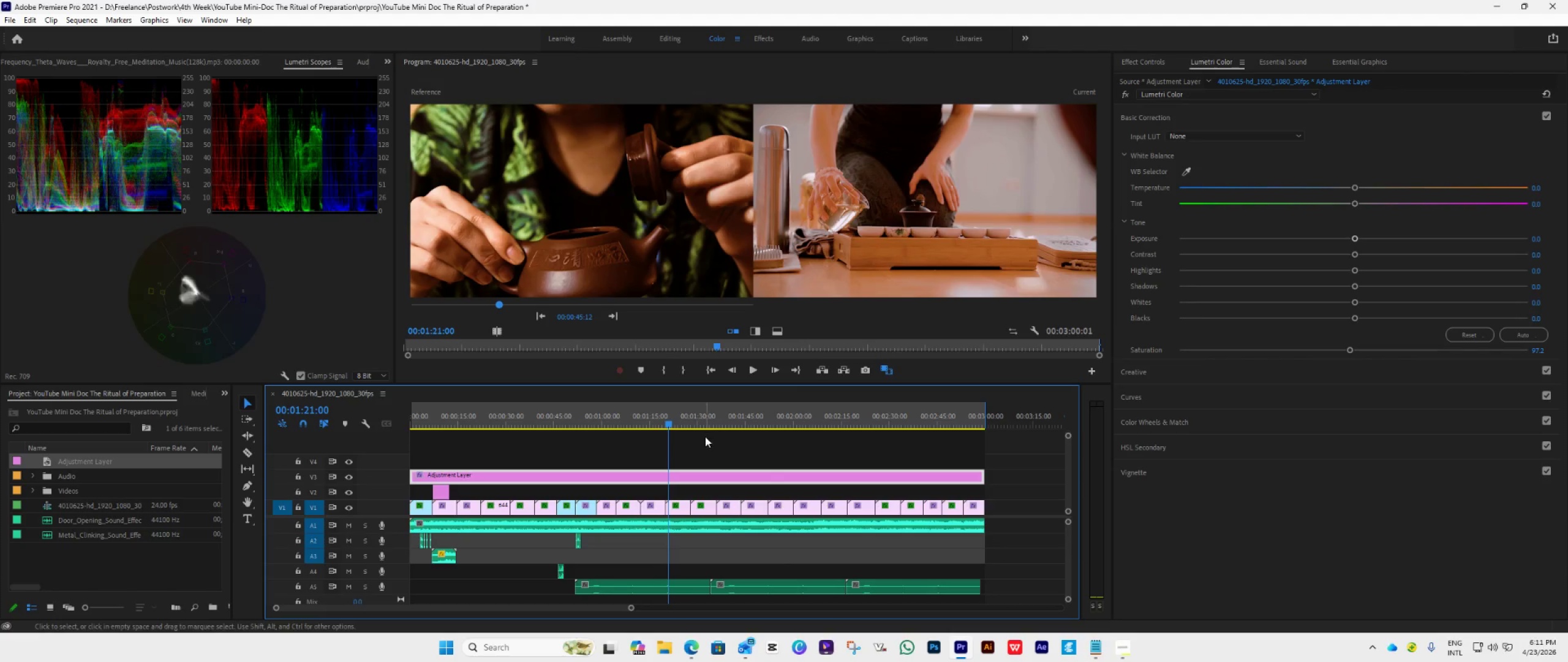 
left_click([1191, 121])
 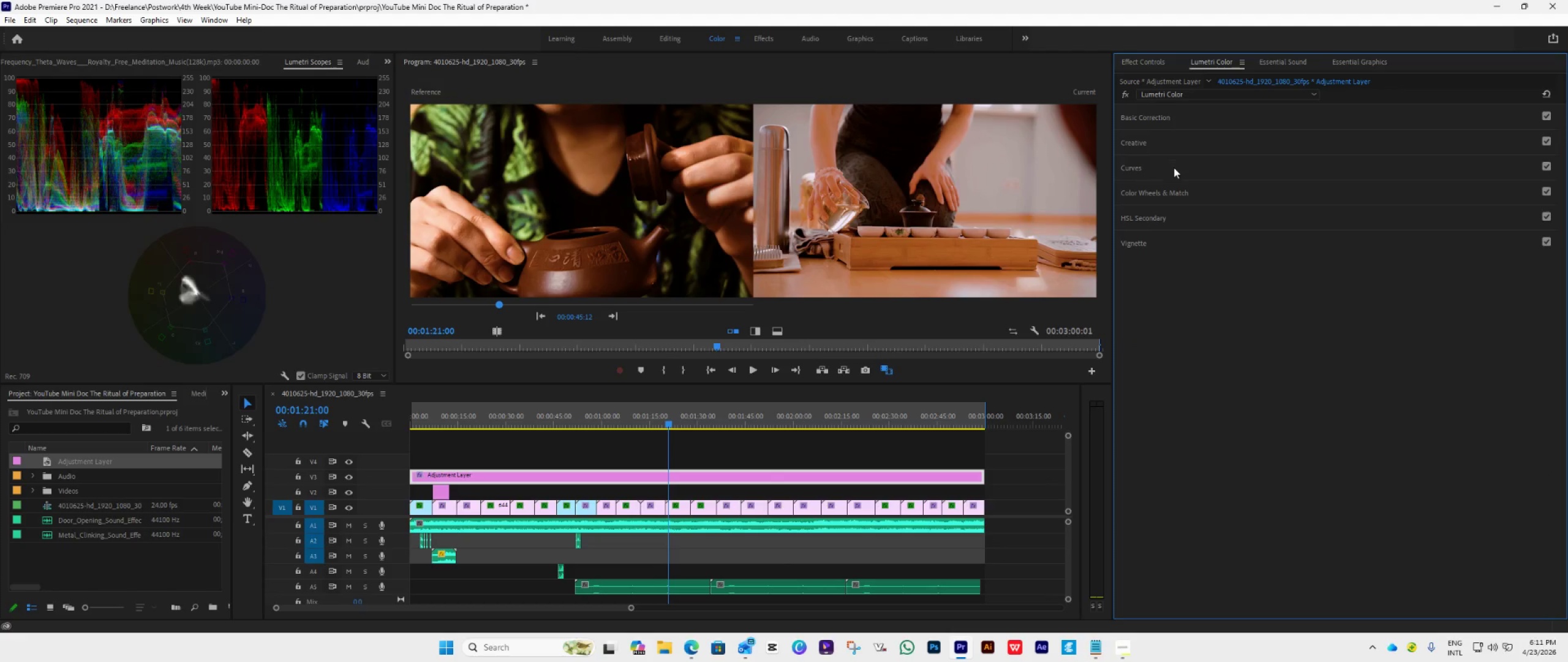 
left_click([1174, 167])
 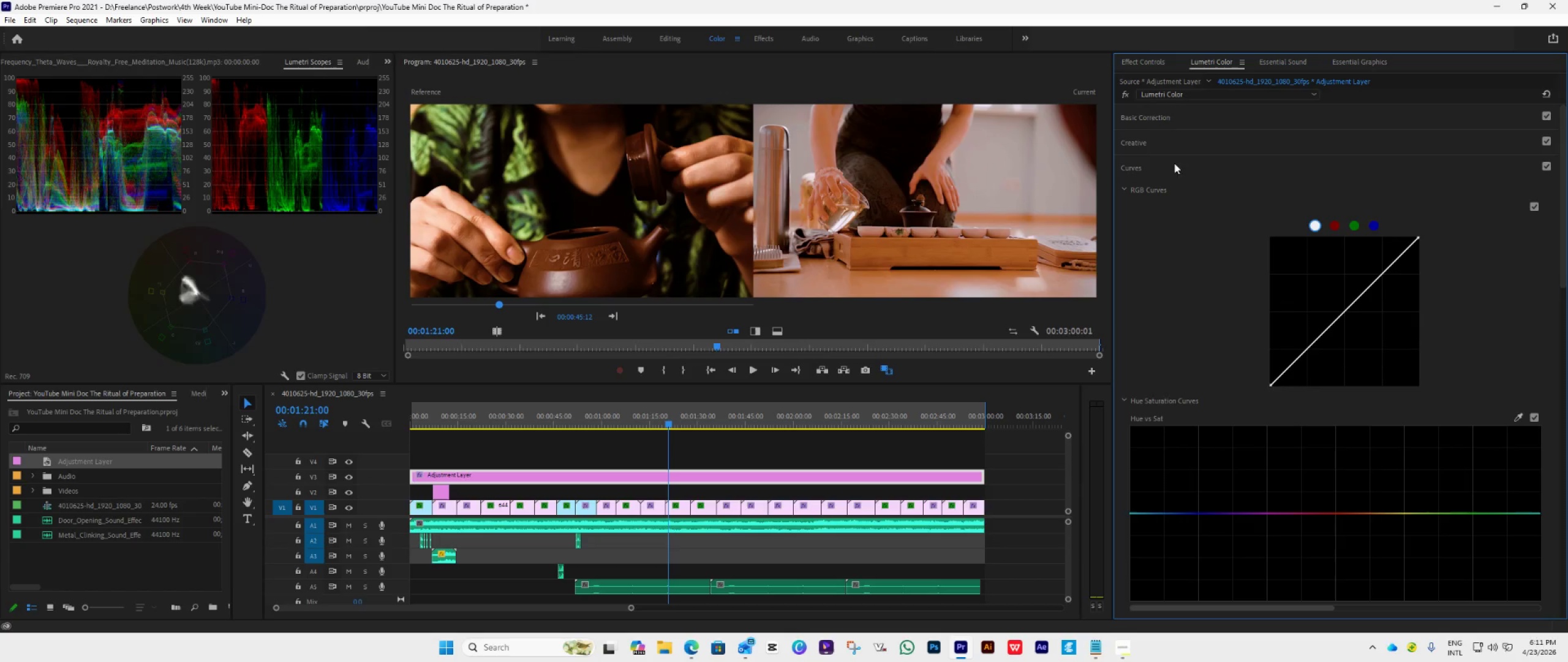 
left_click([1180, 132])
 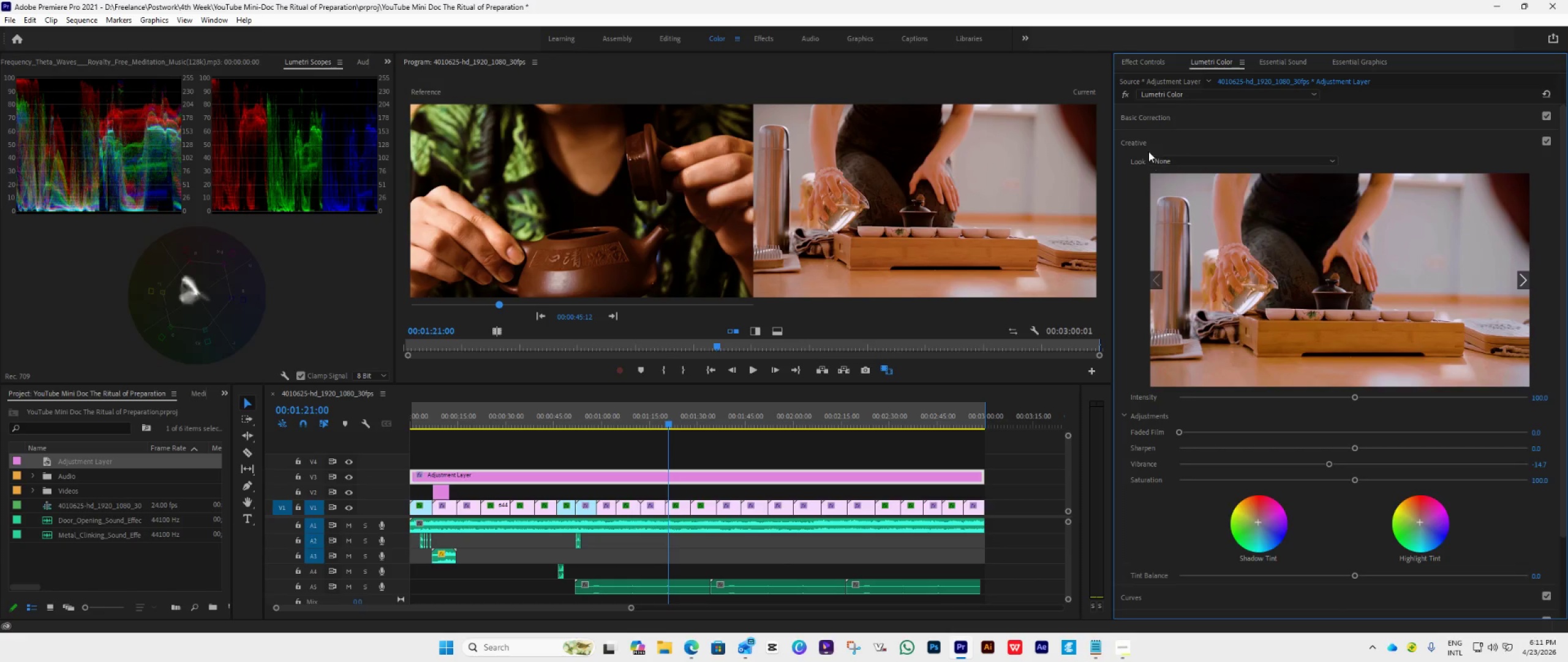 
left_click([1161, 137])
 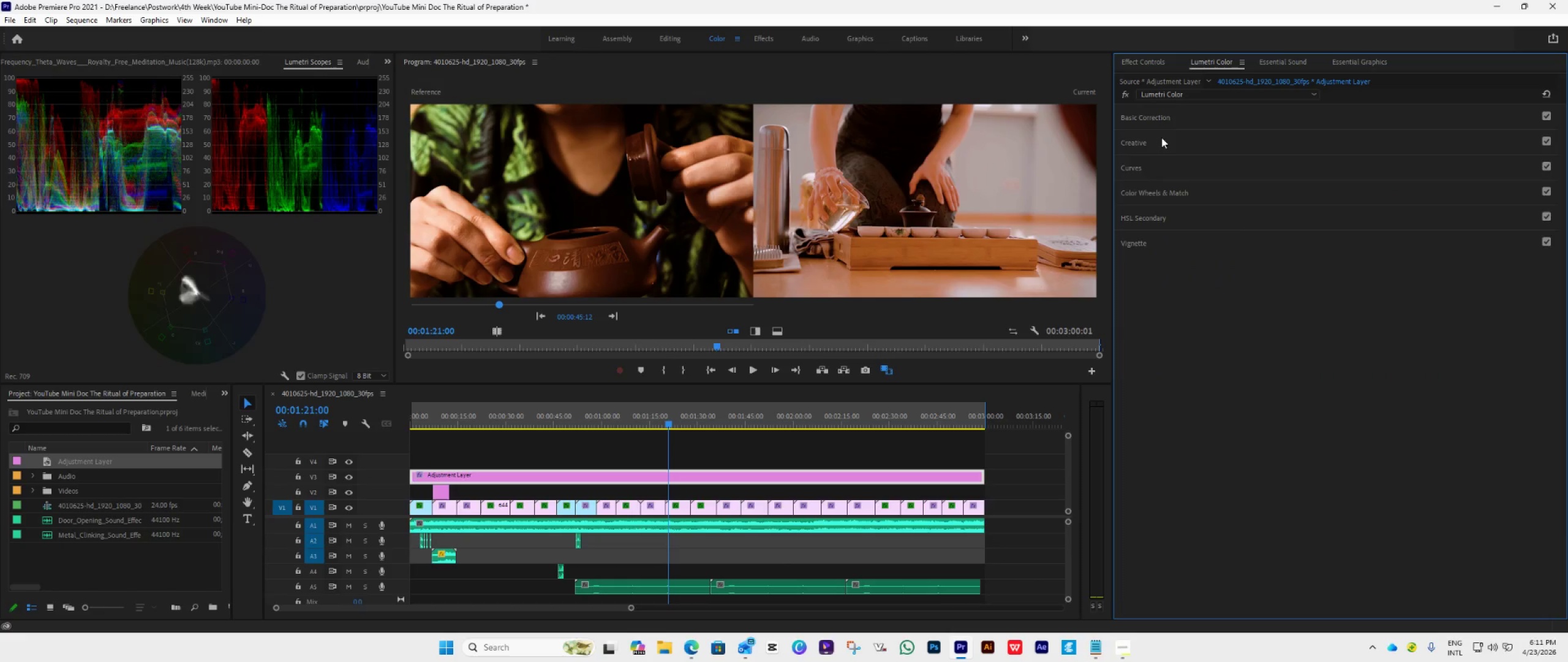 
left_click([1161, 137])
 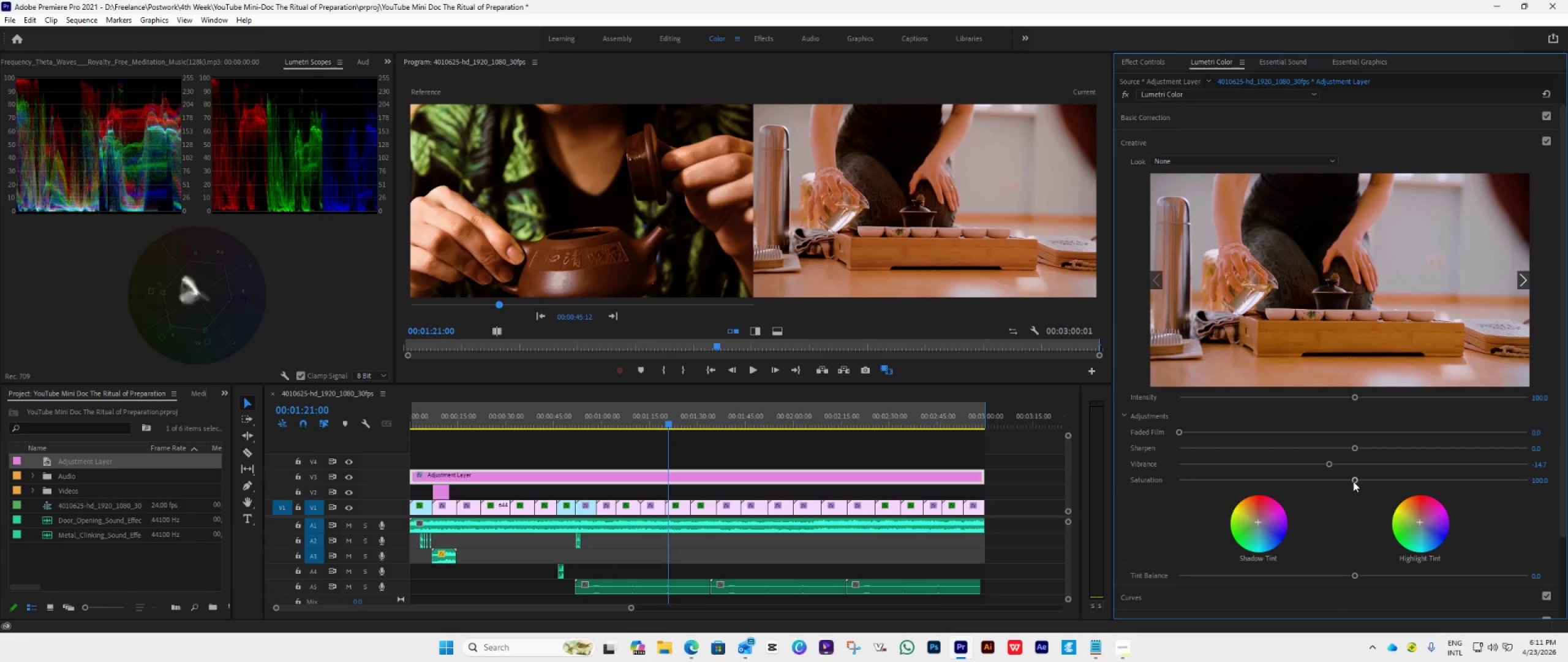 
left_click_drag(start_coordinate=[1353, 481], to_coordinate=[1363, 489])
 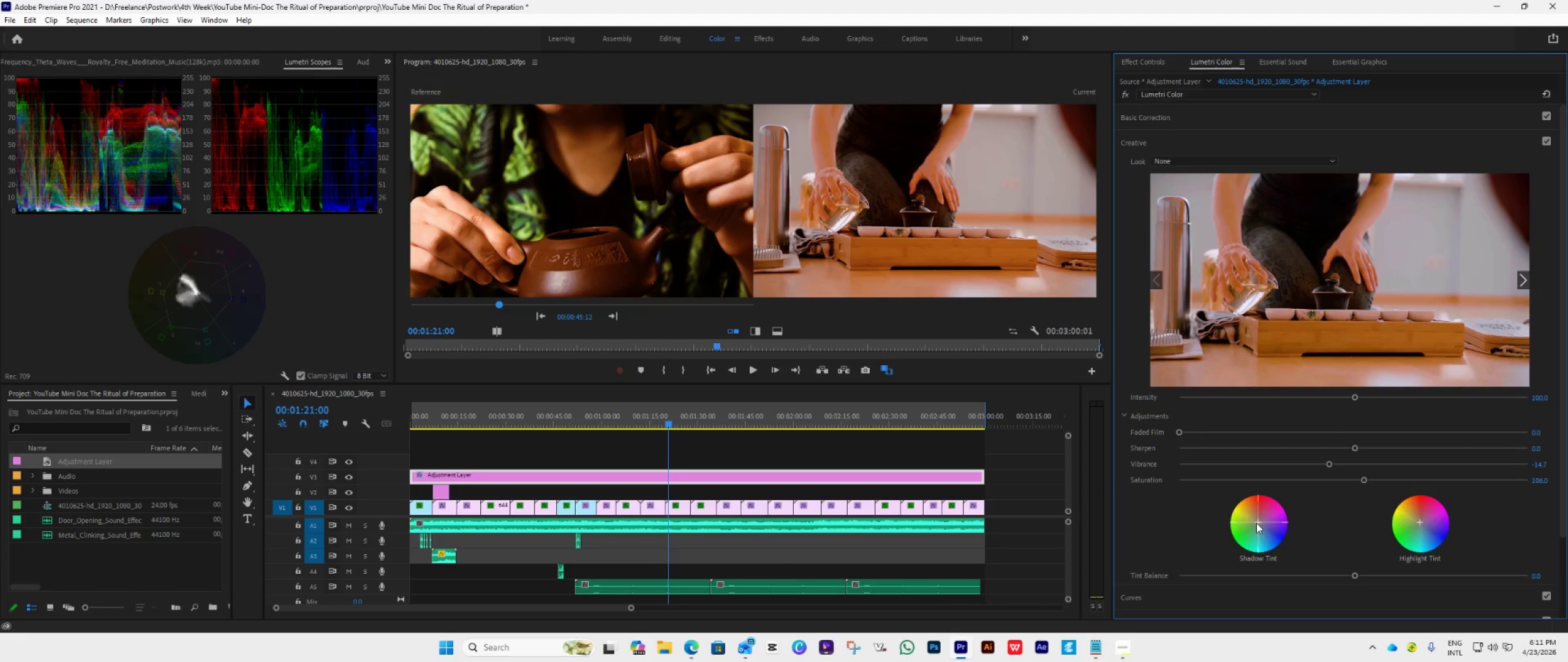 
wait(12.72)
 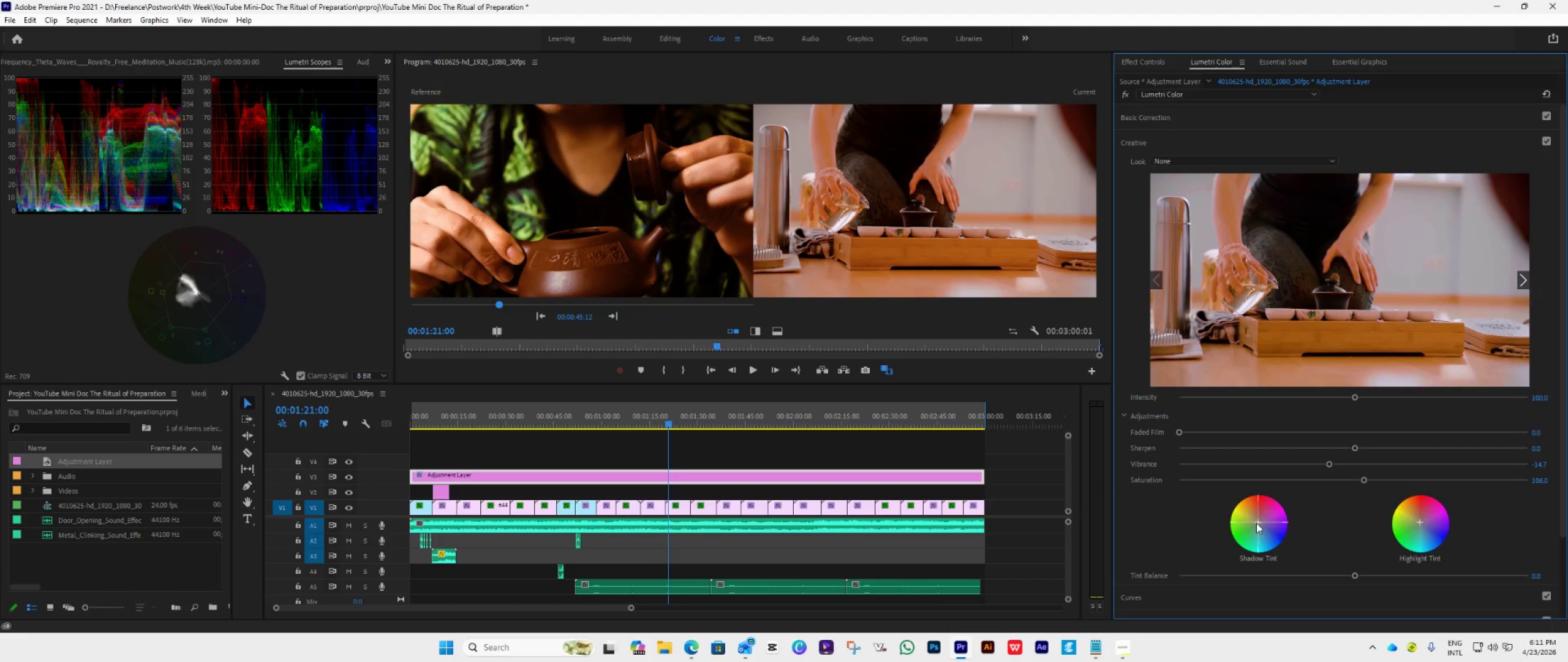 
left_click([1167, 137])
 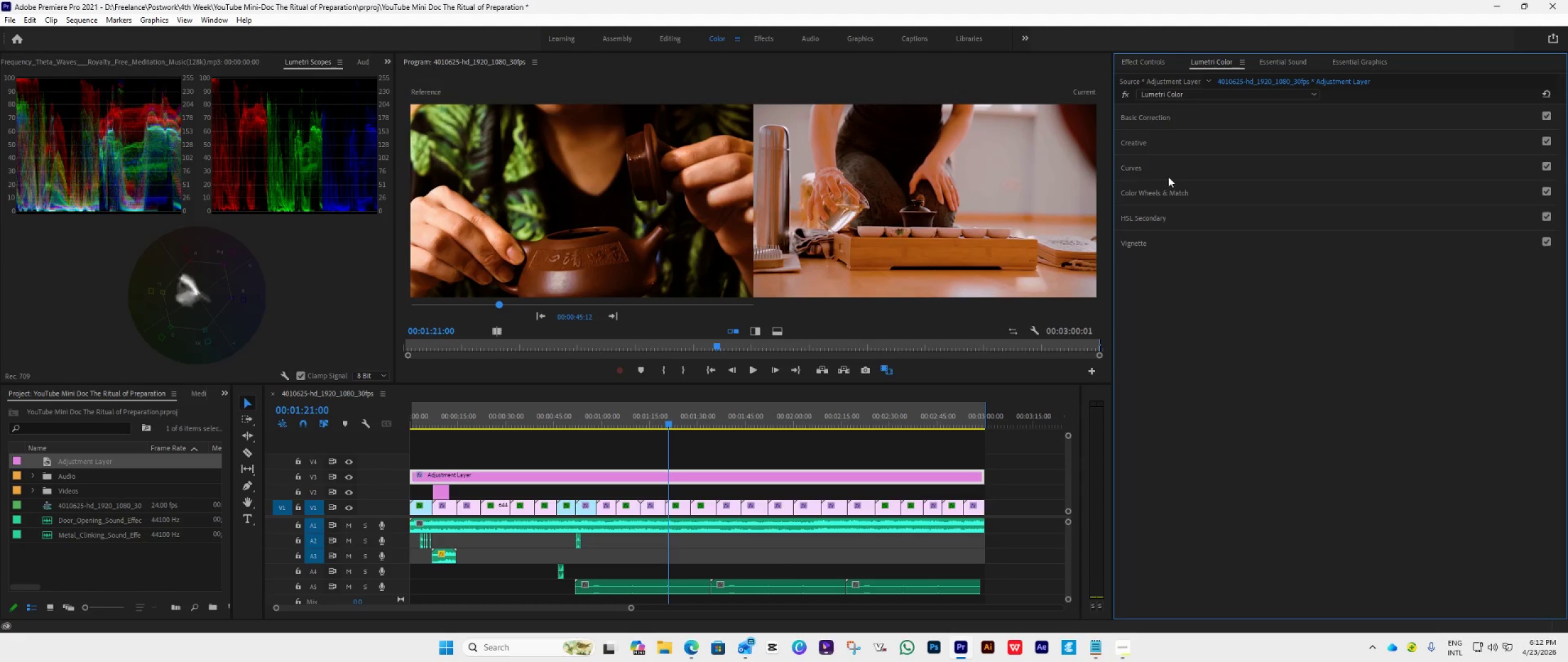 
left_click([1182, 168])
 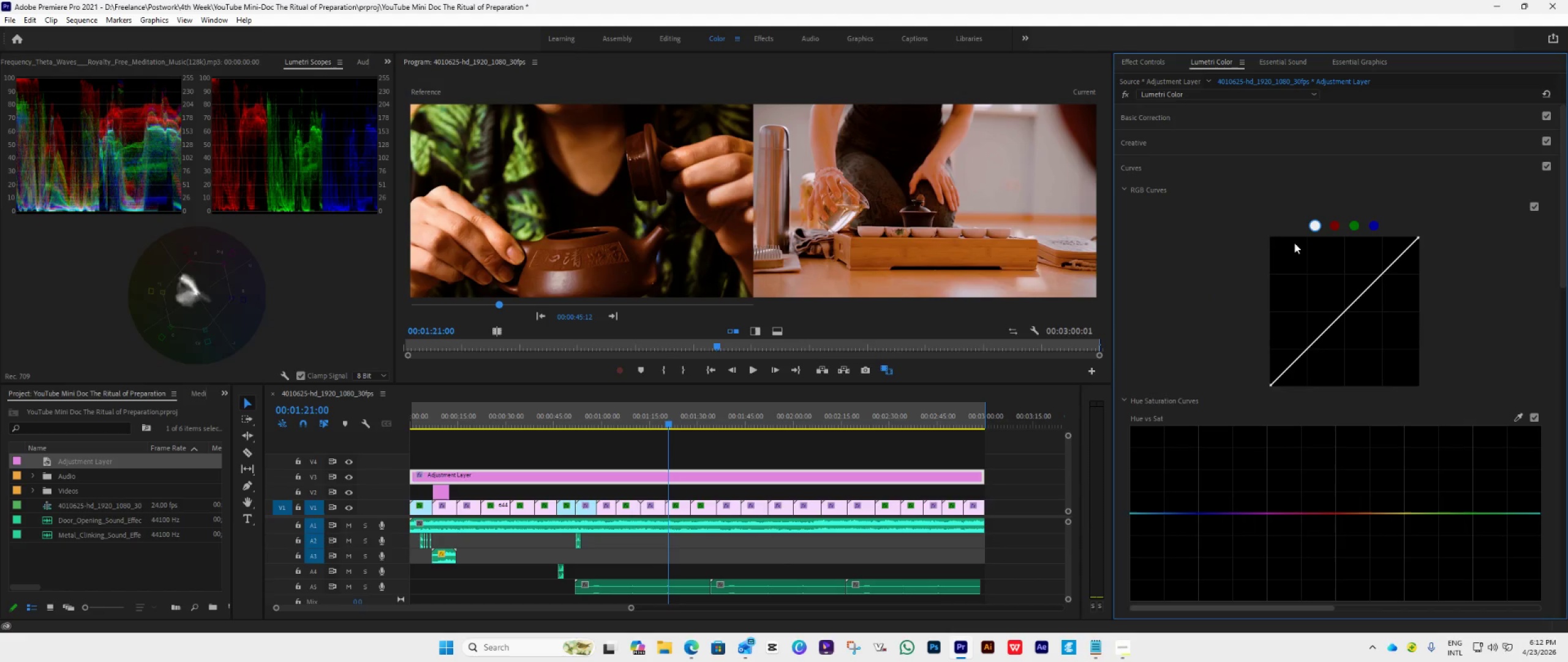 
wait(5.11)
 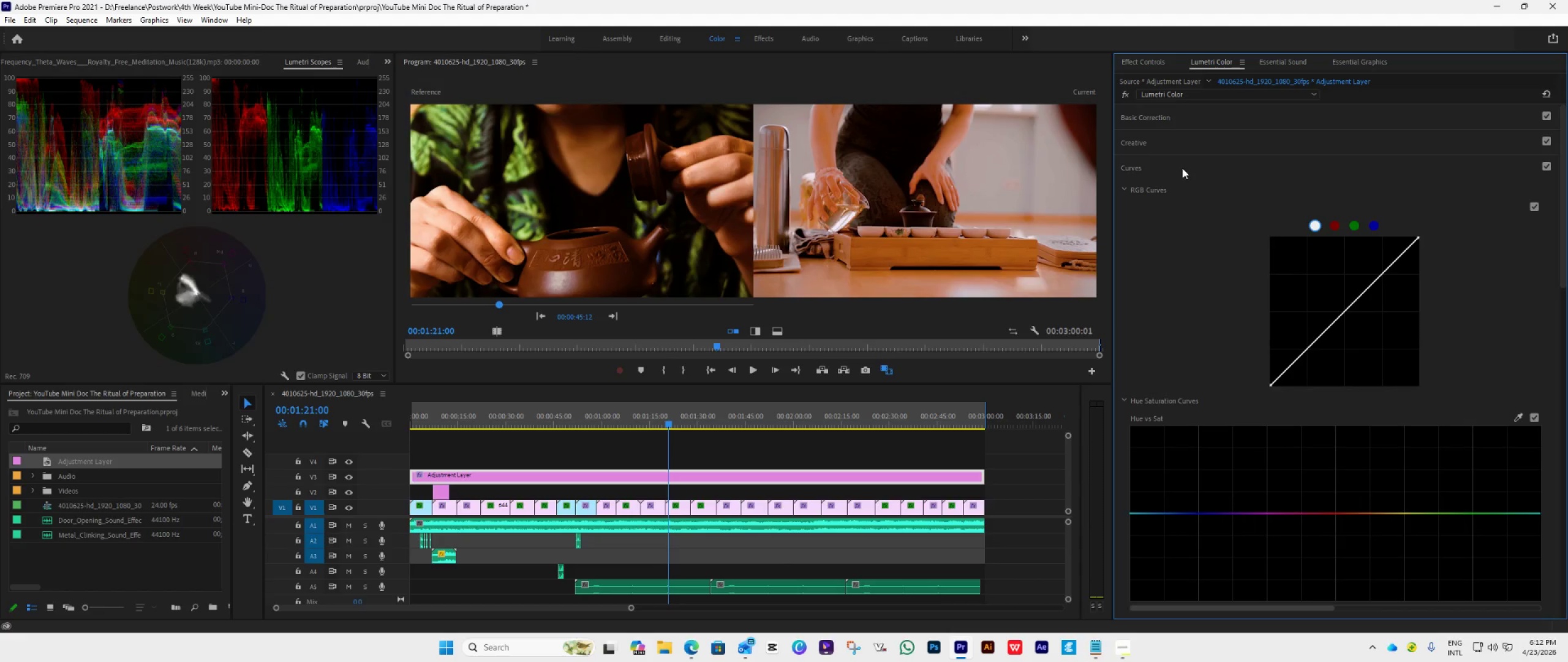 
left_click([1346, 311])
 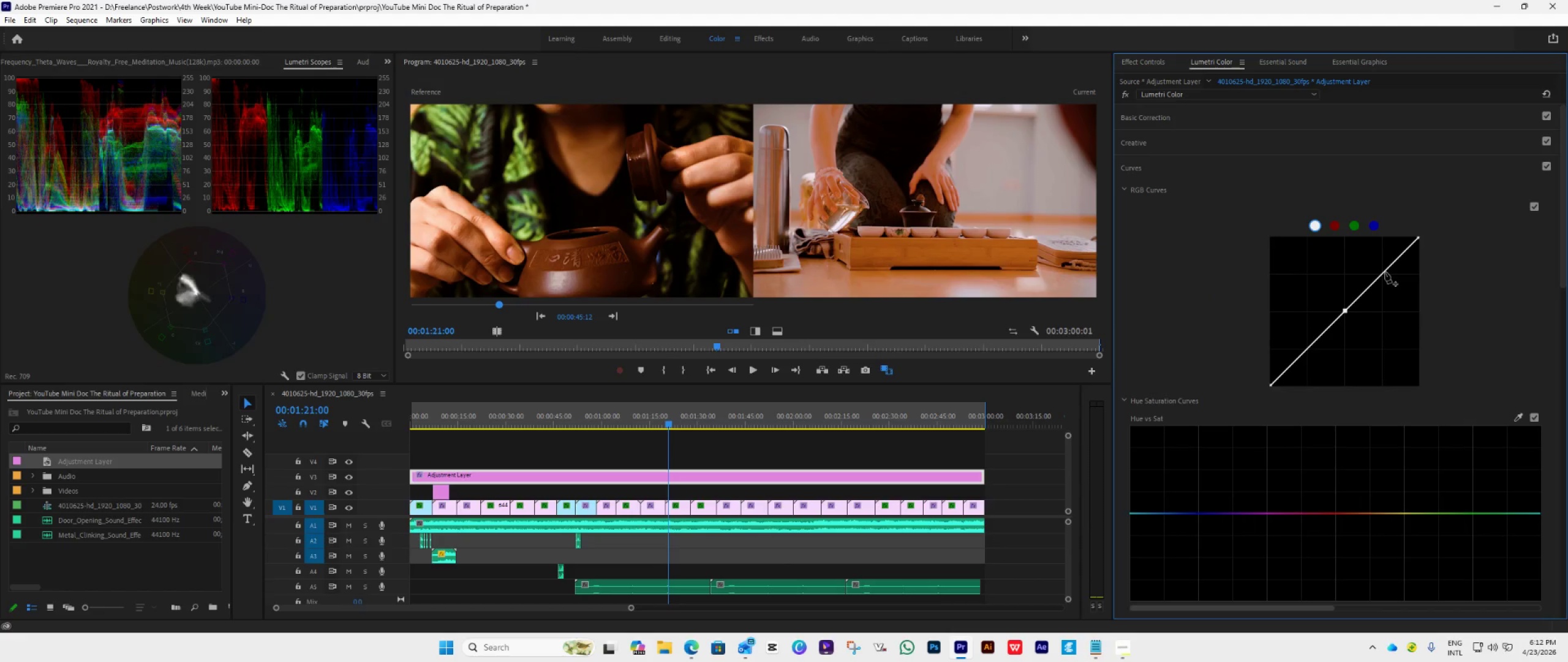 
left_click([1385, 272])
 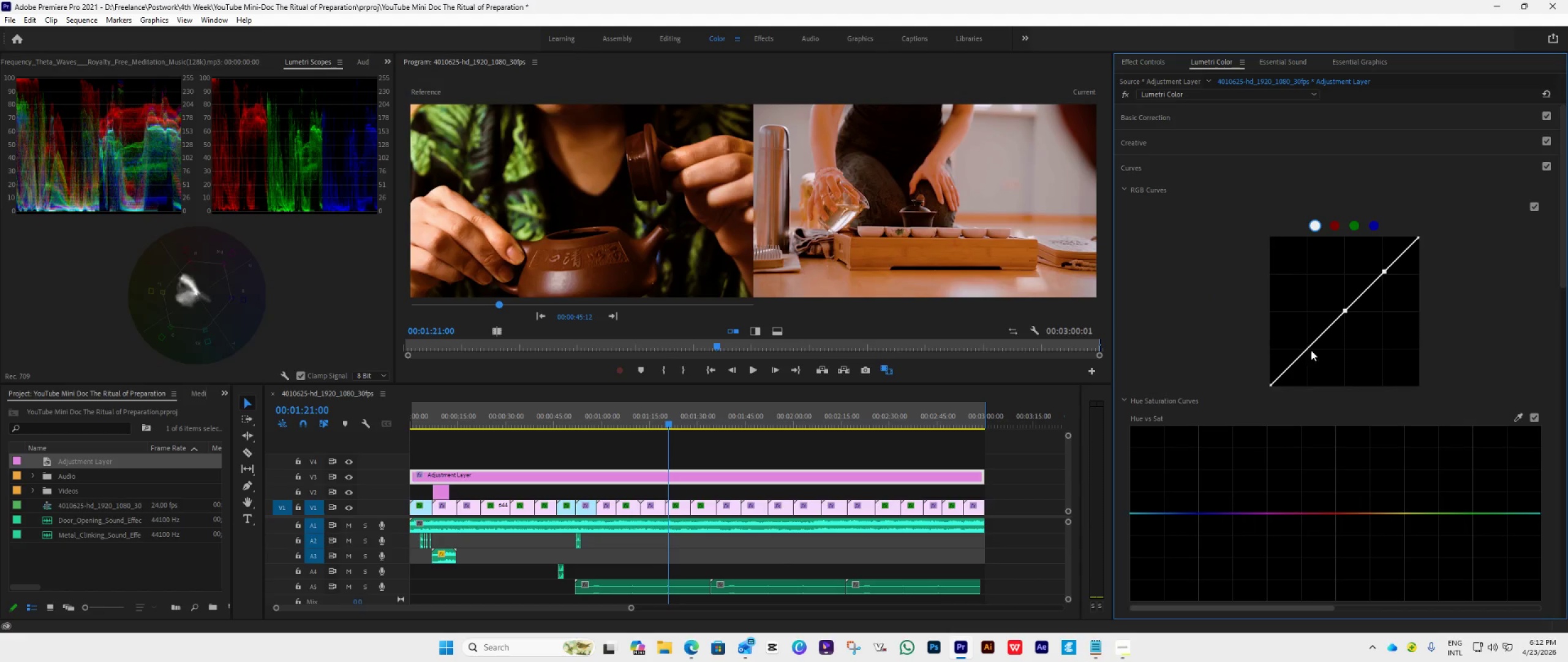 
left_click([1308, 351])
 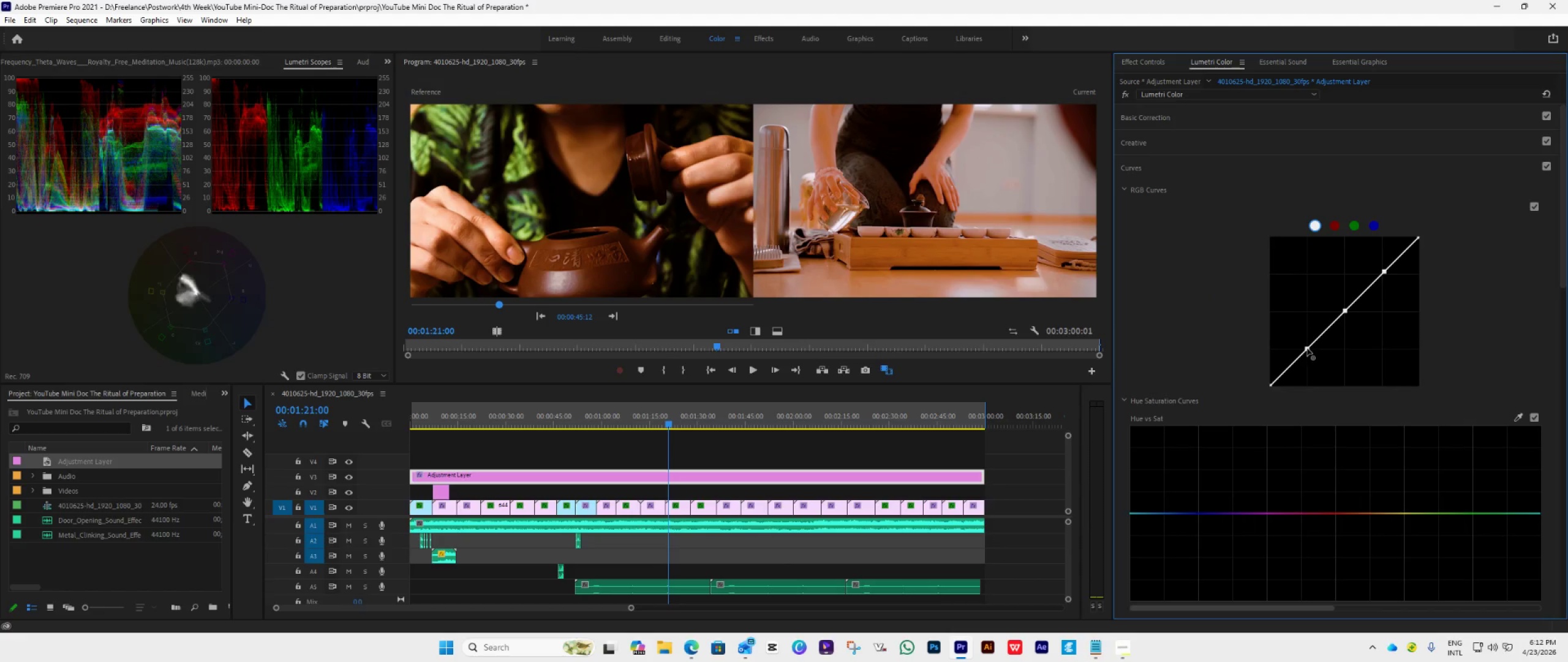 
left_click_drag(start_coordinate=[1307, 348], to_coordinate=[1314, 354])
 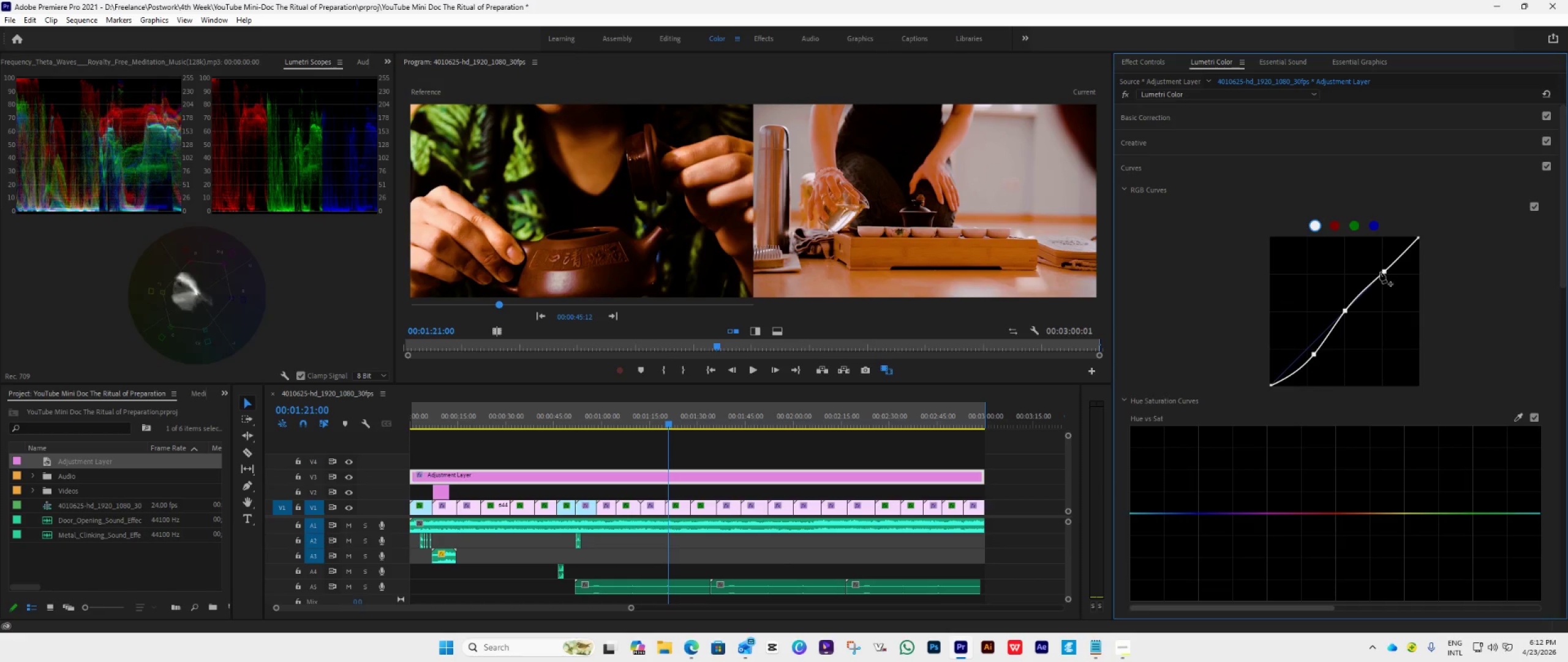 
left_click_drag(start_coordinate=[1382, 272], to_coordinate=[1378, 270])
 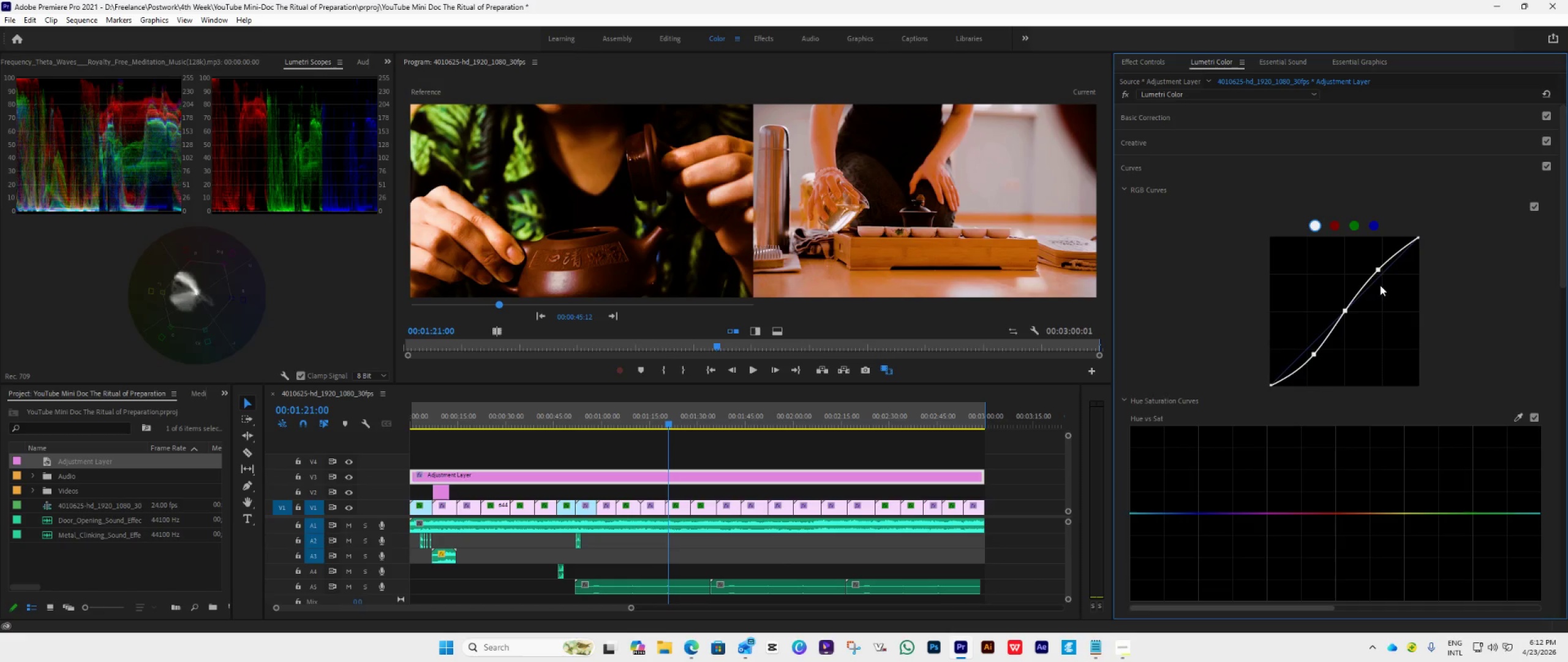 
left_click_drag(start_coordinate=[1378, 268], to_coordinate=[1380, 272])
 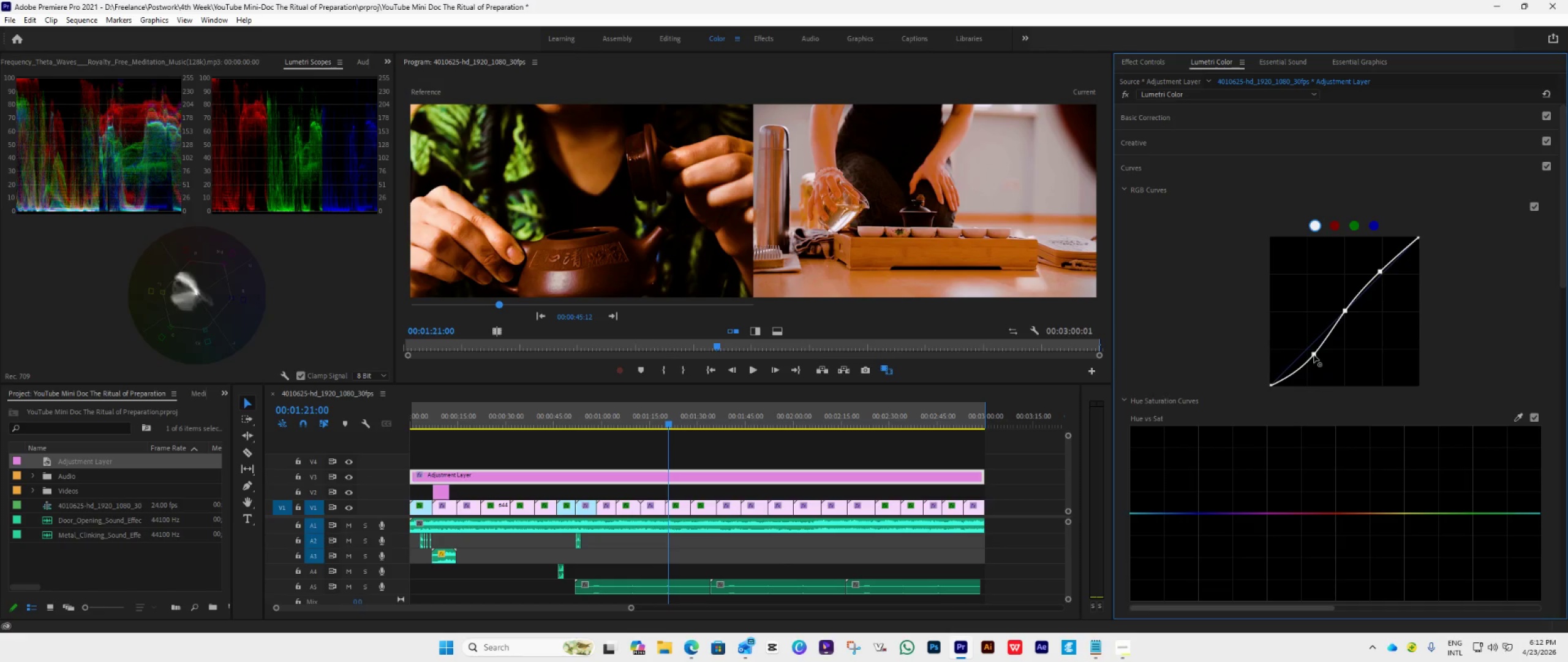 
left_click_drag(start_coordinate=[1314, 355], to_coordinate=[1311, 352])
 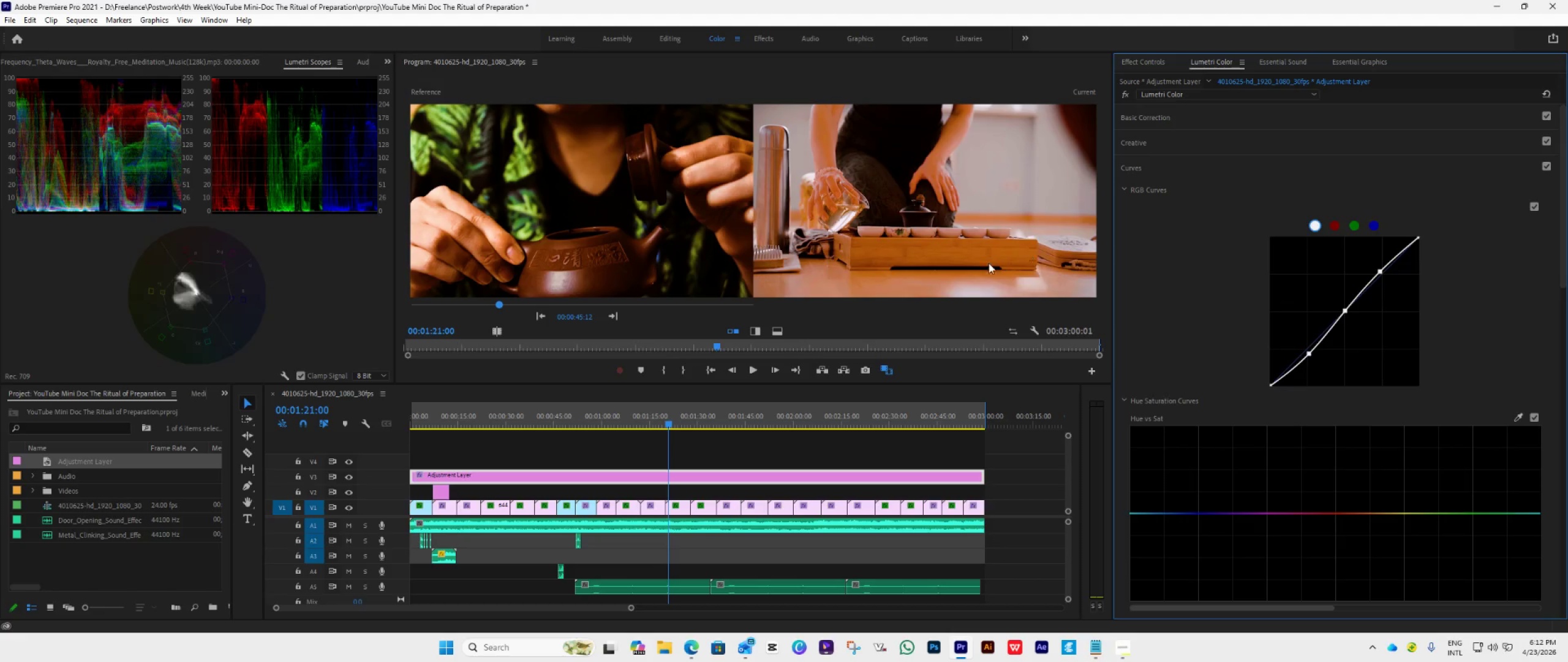 
wait(18.06)
 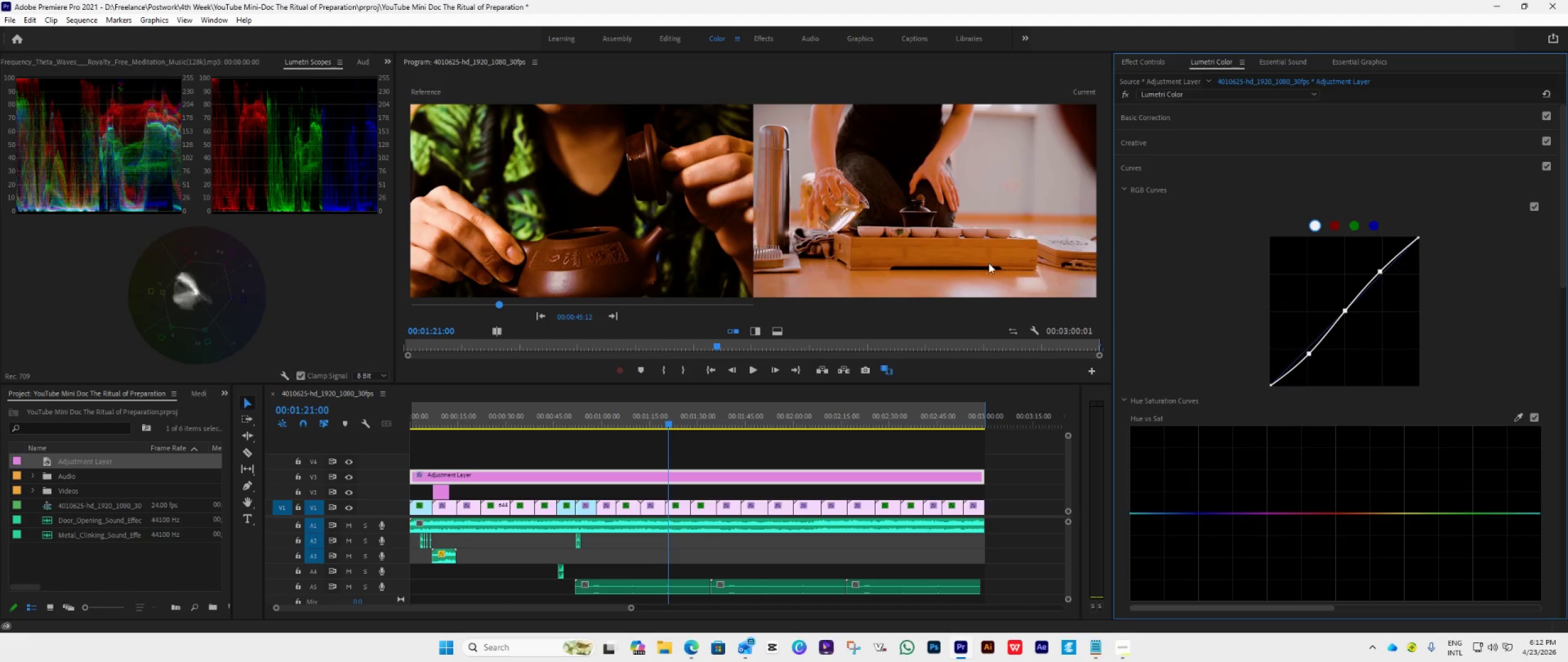 
key(Space)
 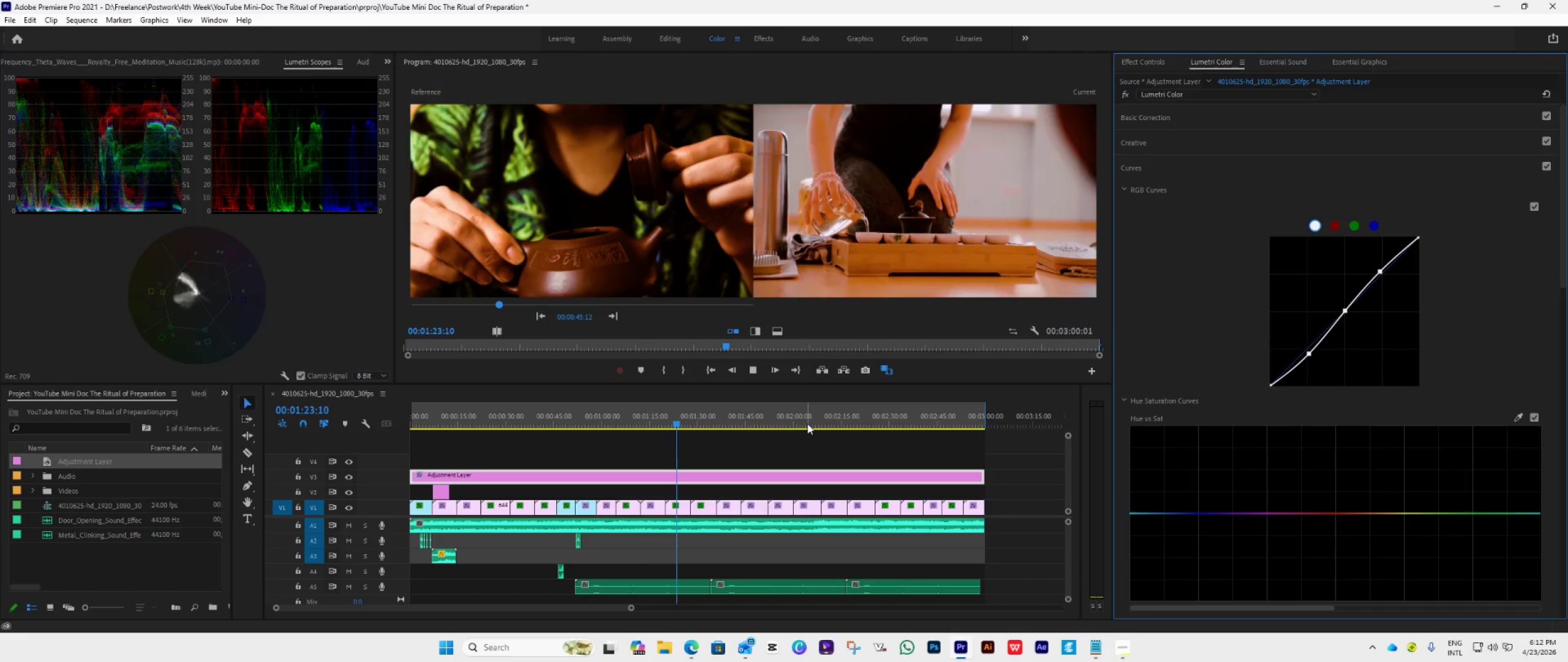 
key(Space)
 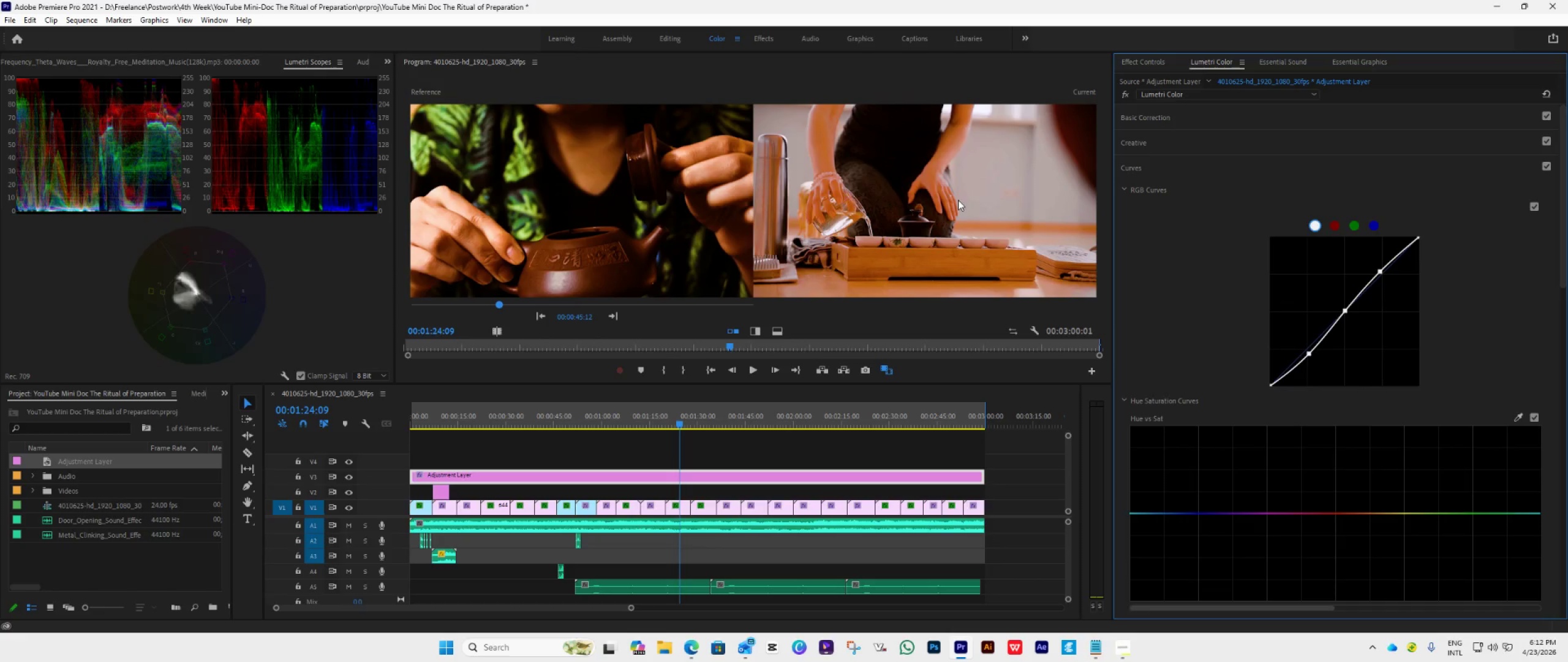 
left_click([1188, 165])
 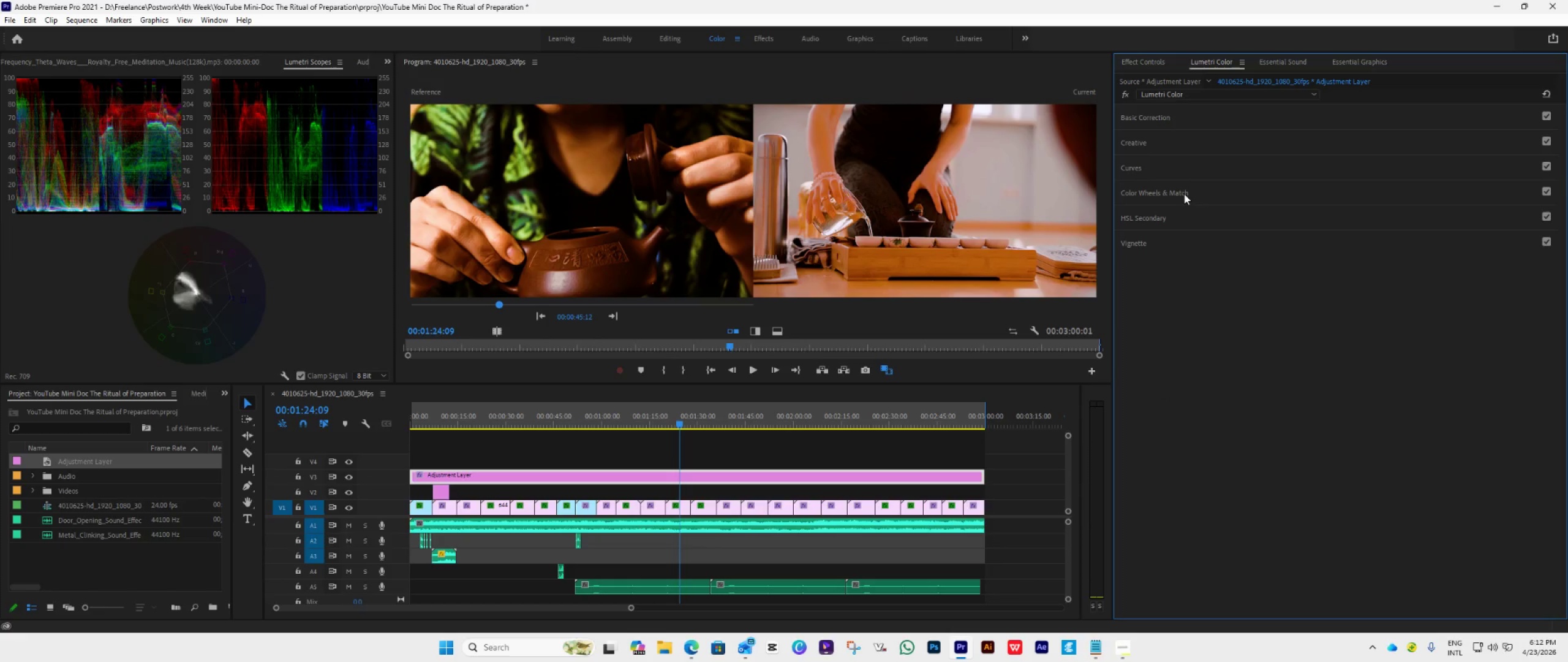 
left_click([1188, 188])
 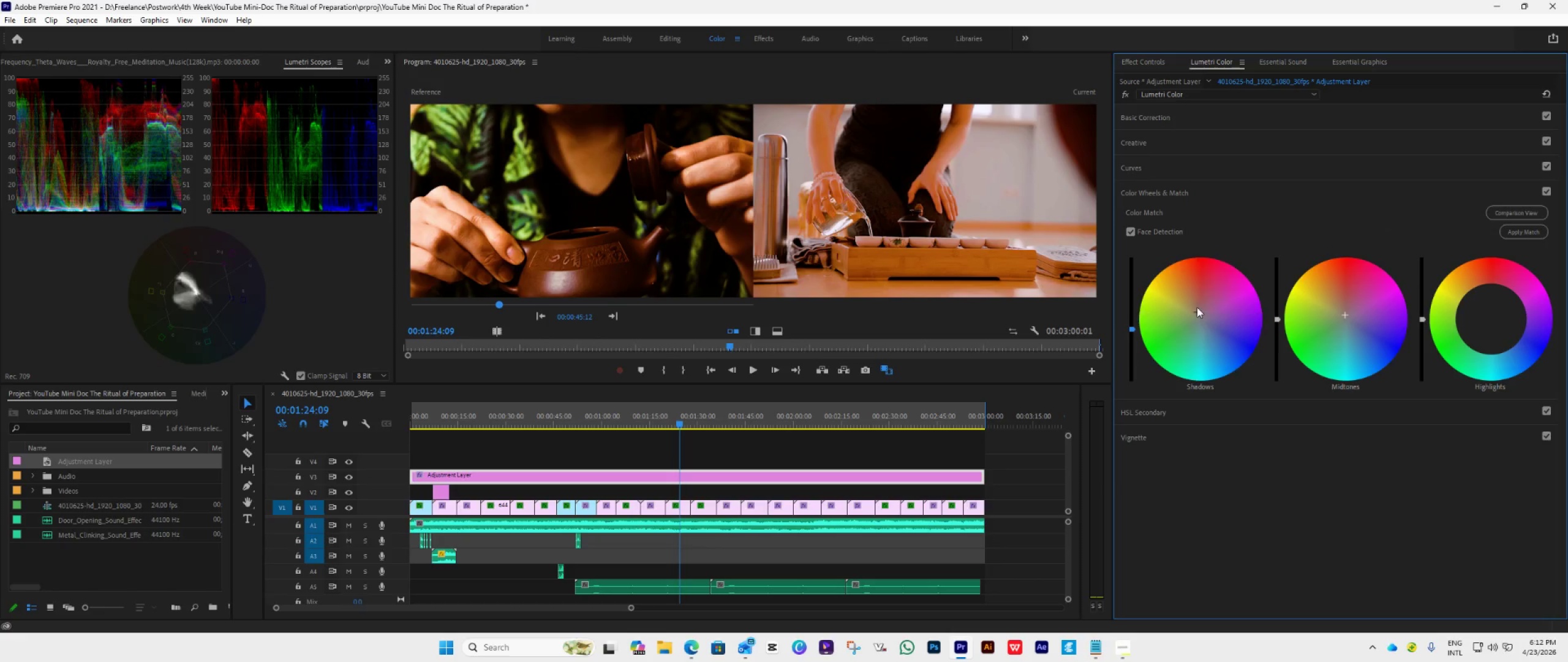 
left_click_drag(start_coordinate=[1197, 313], to_coordinate=[1304, 446])
 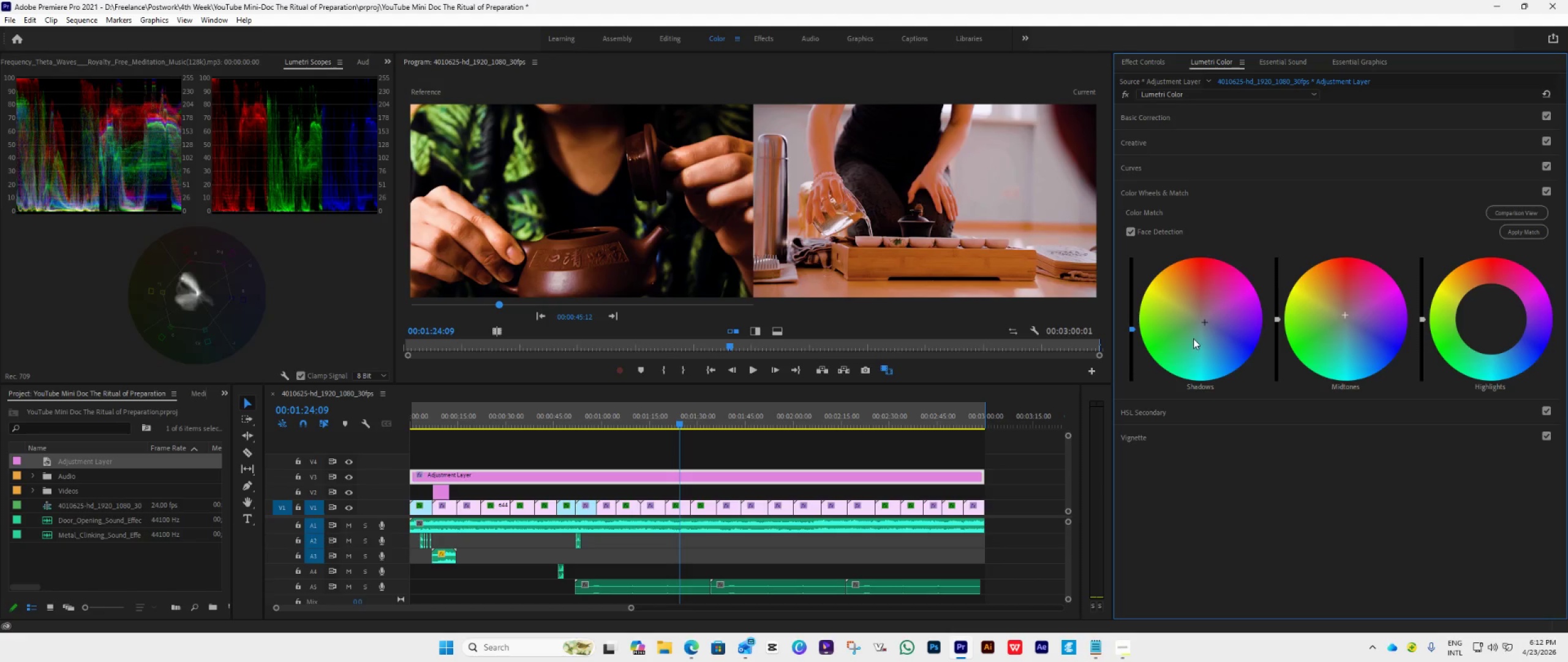 
left_click_drag(start_coordinate=[1204, 321], to_coordinate=[1232, 411])
 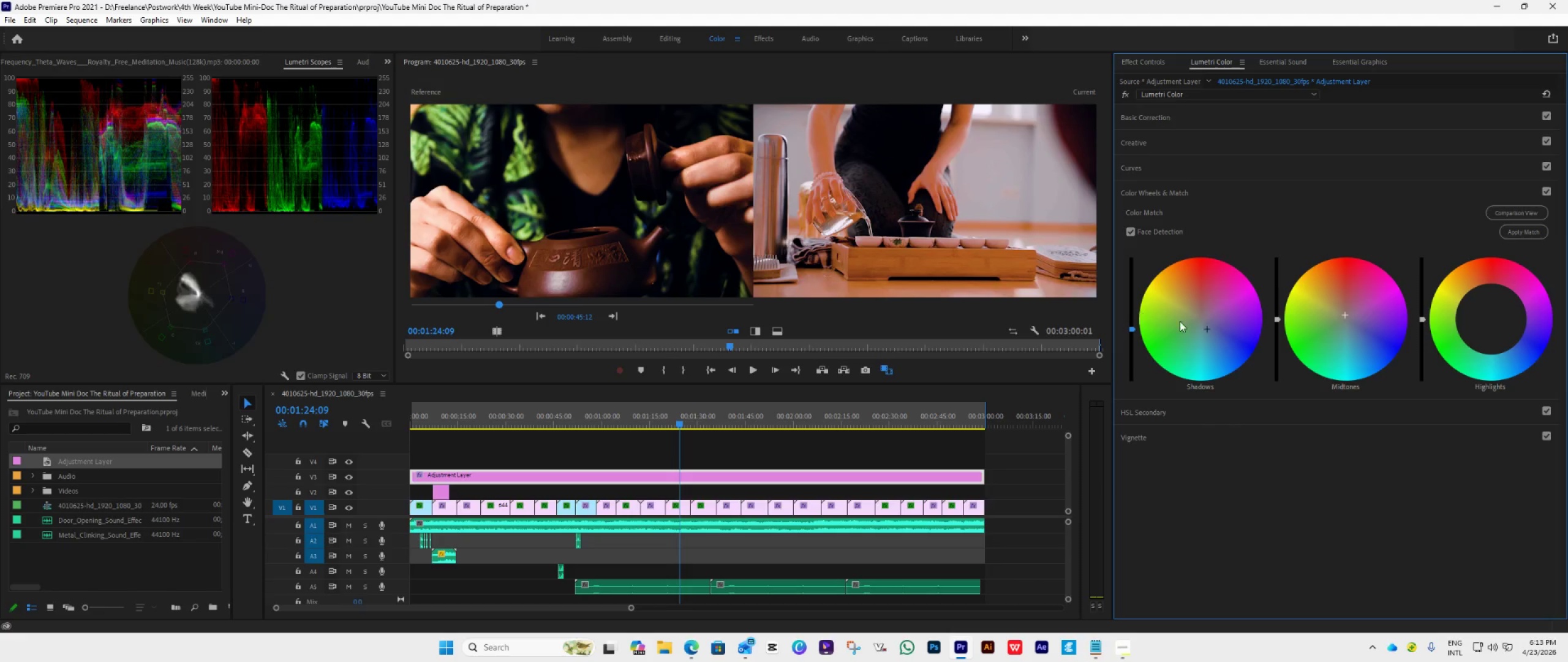 
left_click_drag(start_coordinate=[1207, 327], to_coordinate=[1223, 354])
 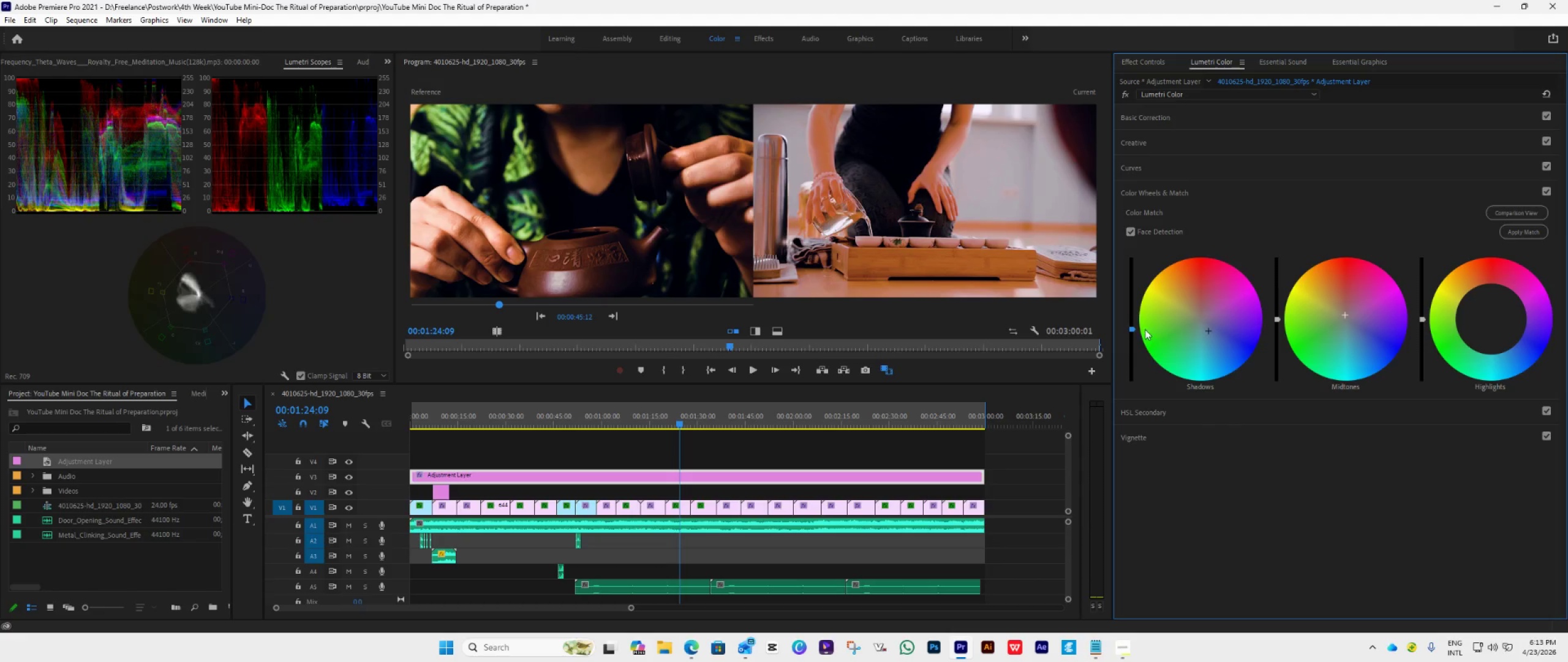 
left_click_drag(start_coordinate=[1130, 329], to_coordinate=[1130, 343])
 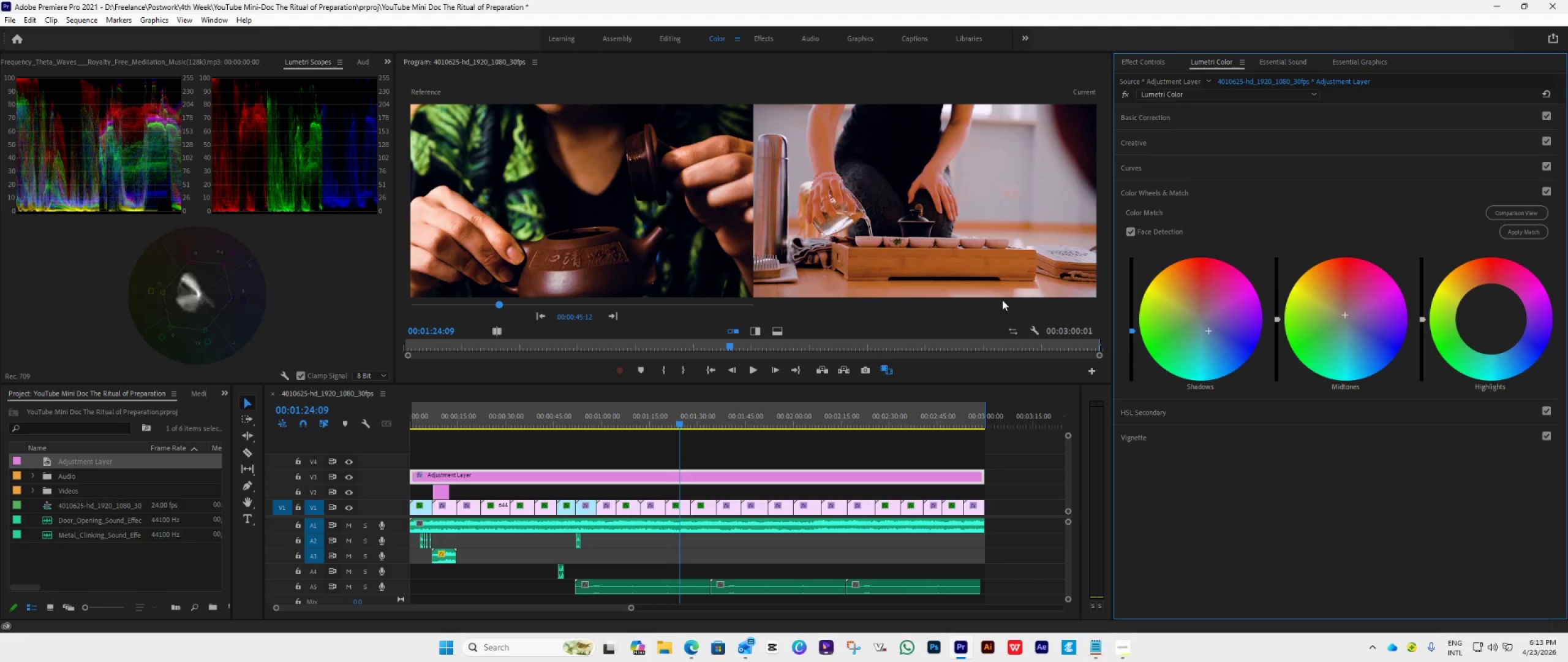 
key(Space)
 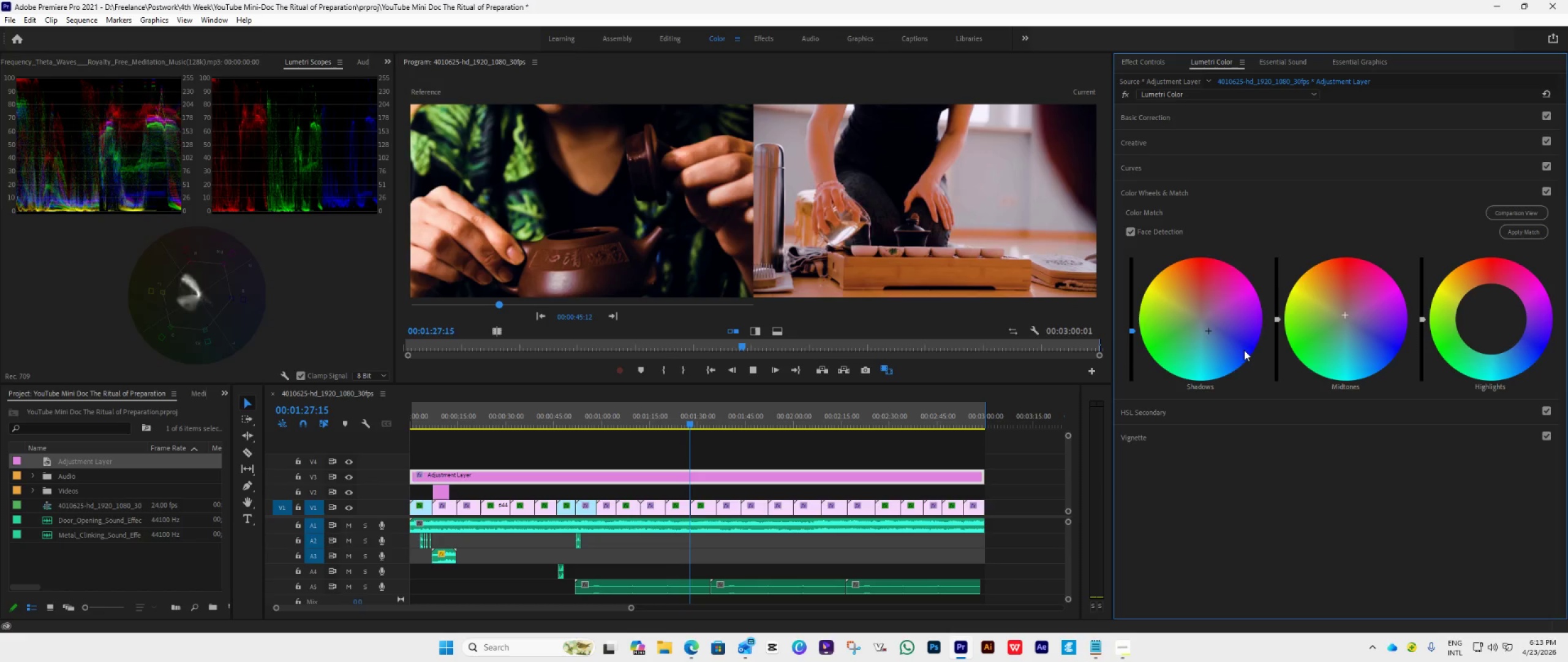 
key(Space)
 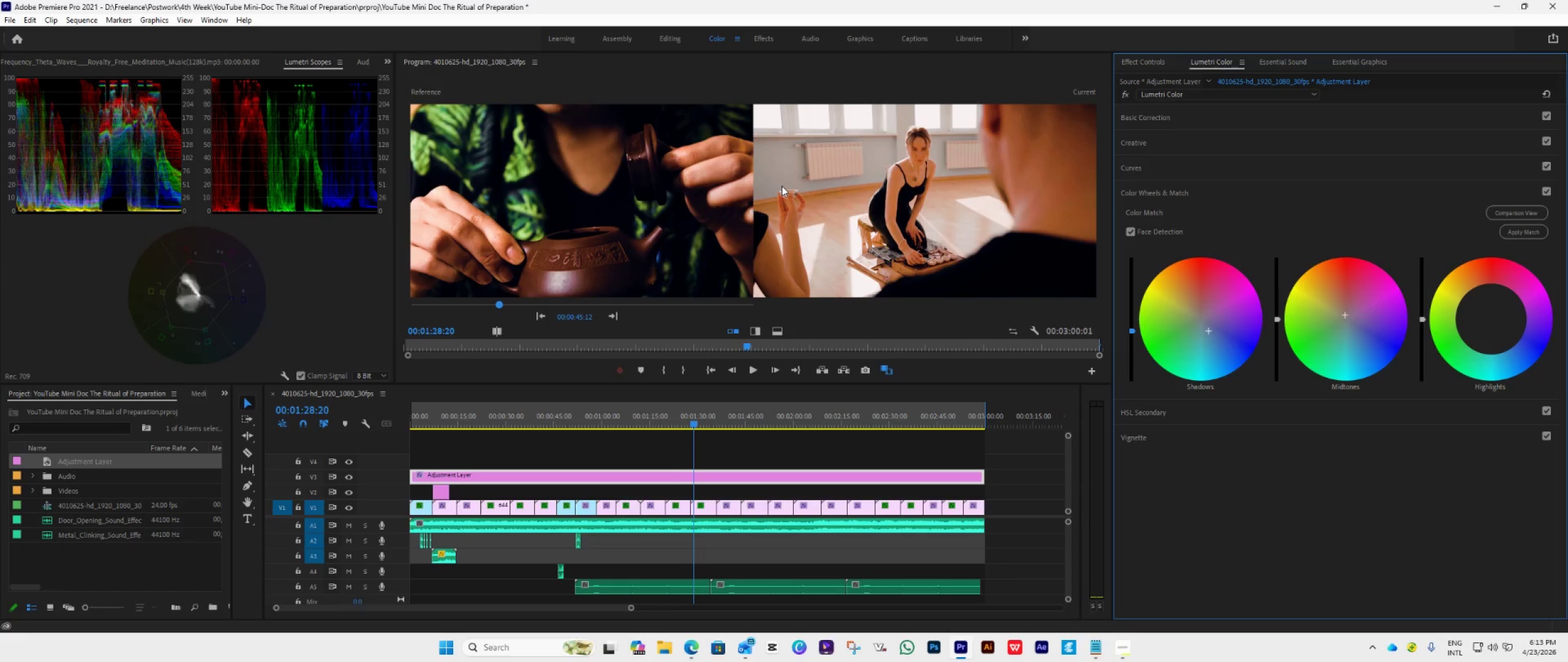 
wait(9.25)
 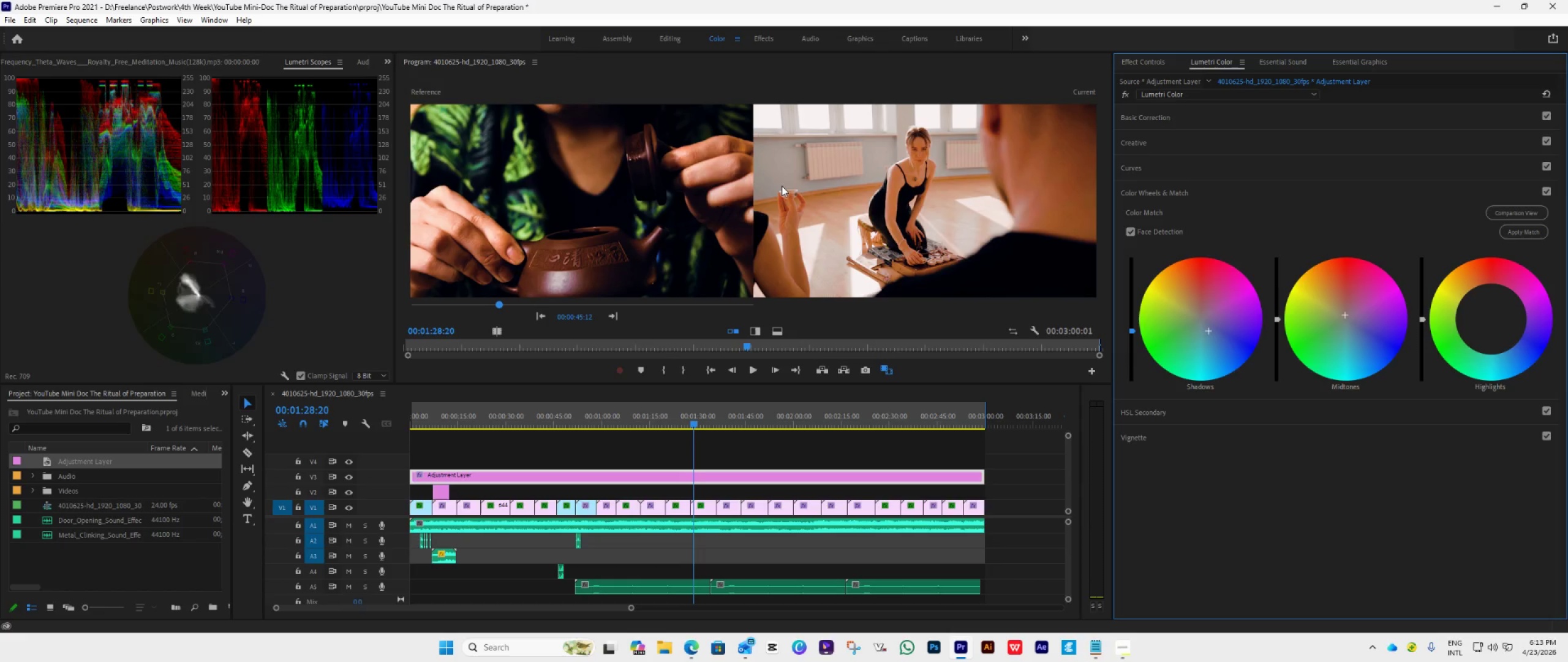 
key(Space)
 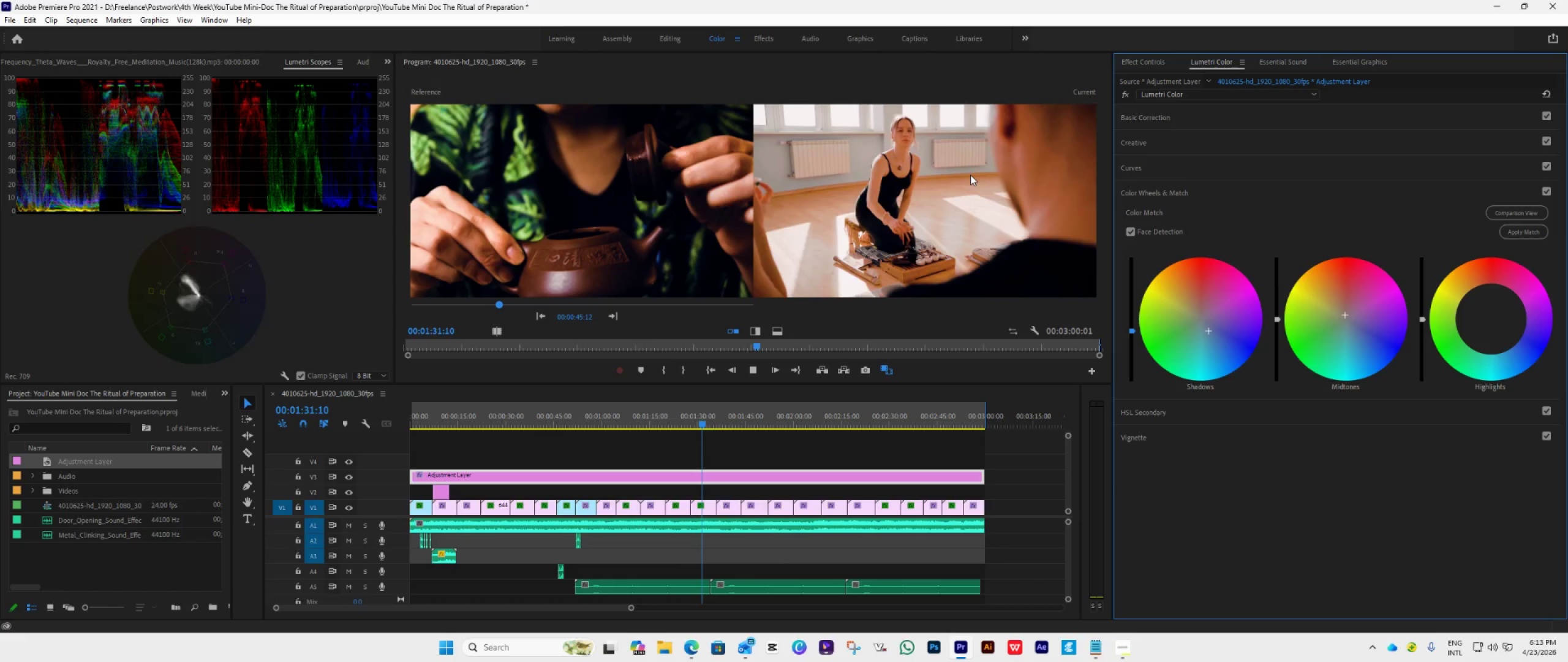 
key(Space)
 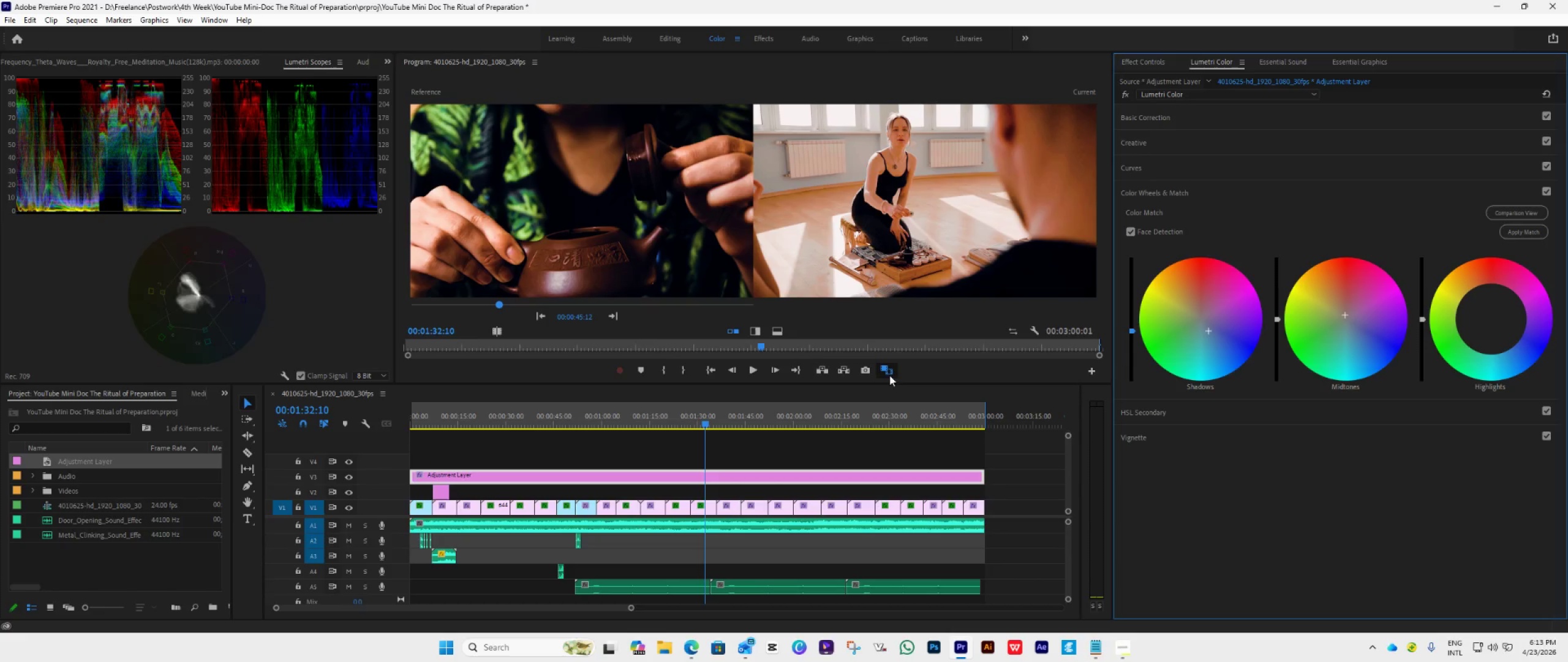 
left_click([889, 375])
 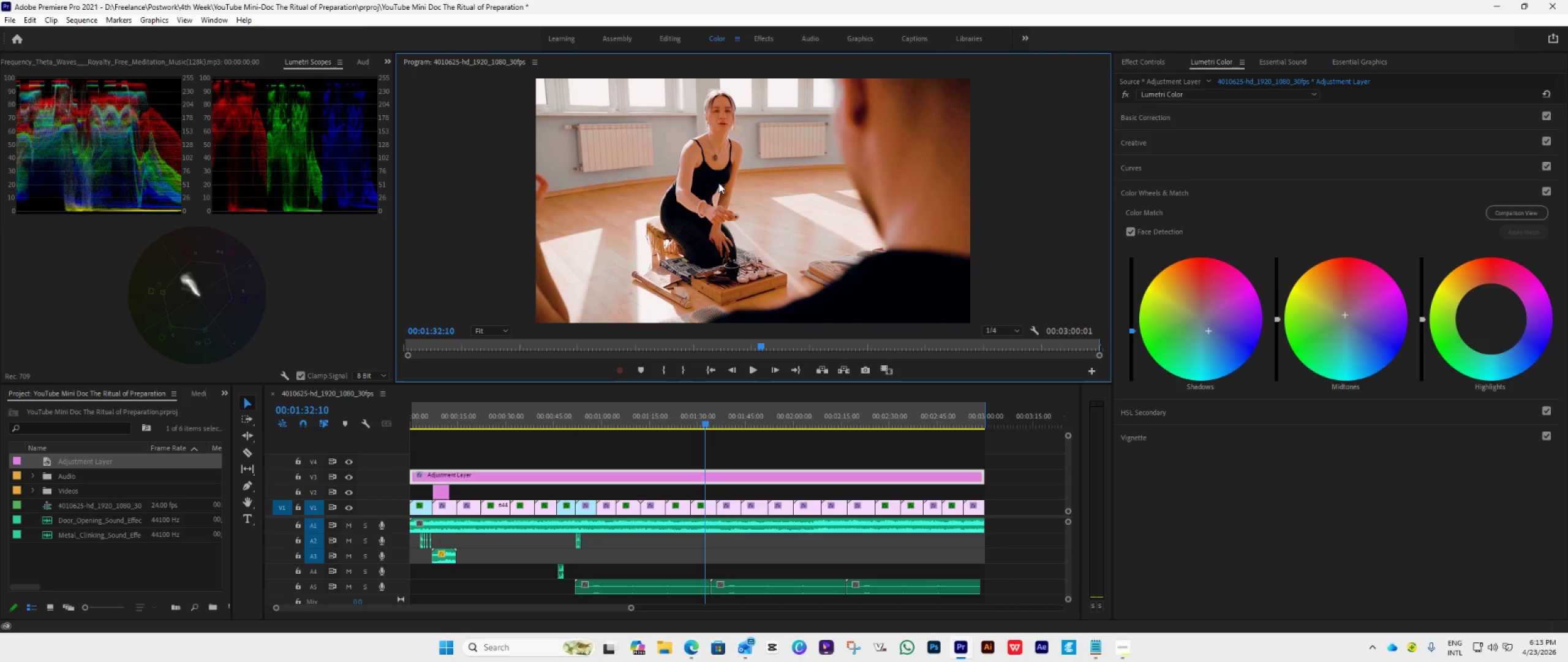 
key(Space)
 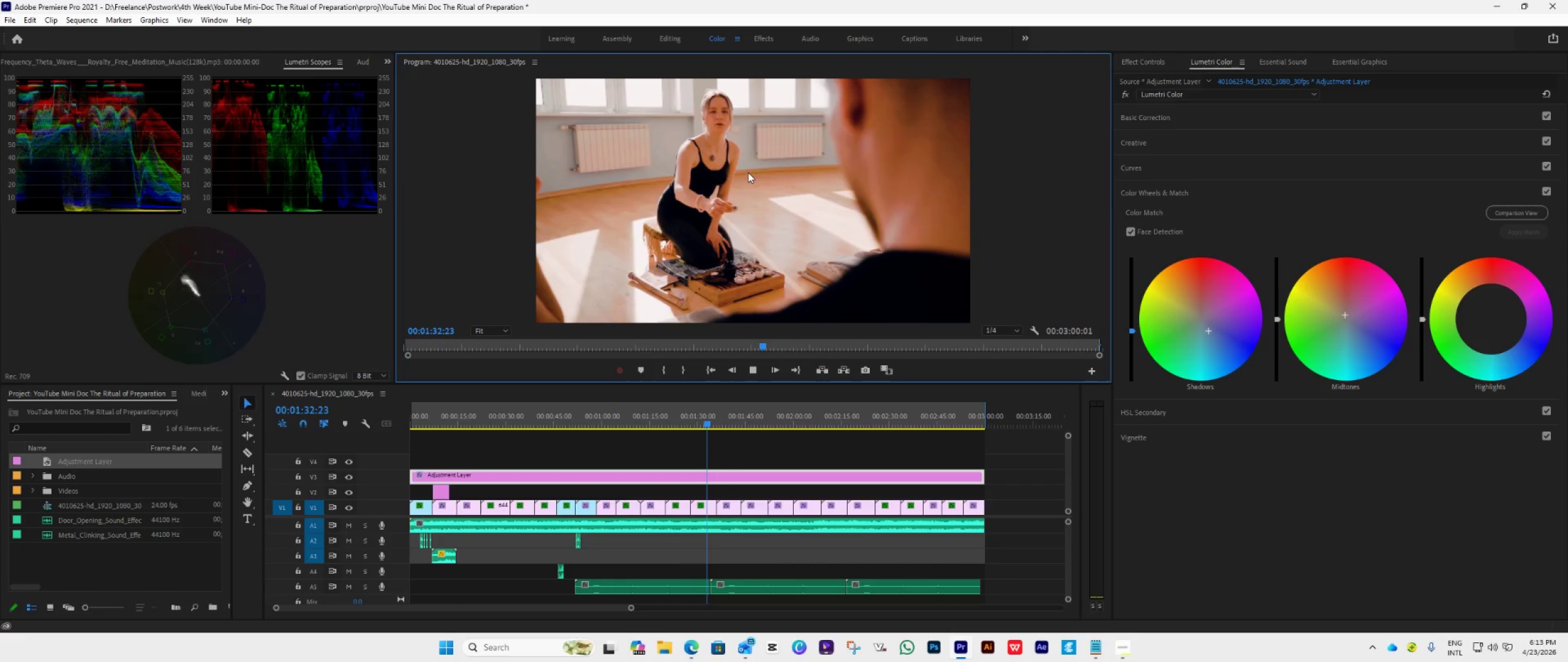 
key(Space)
 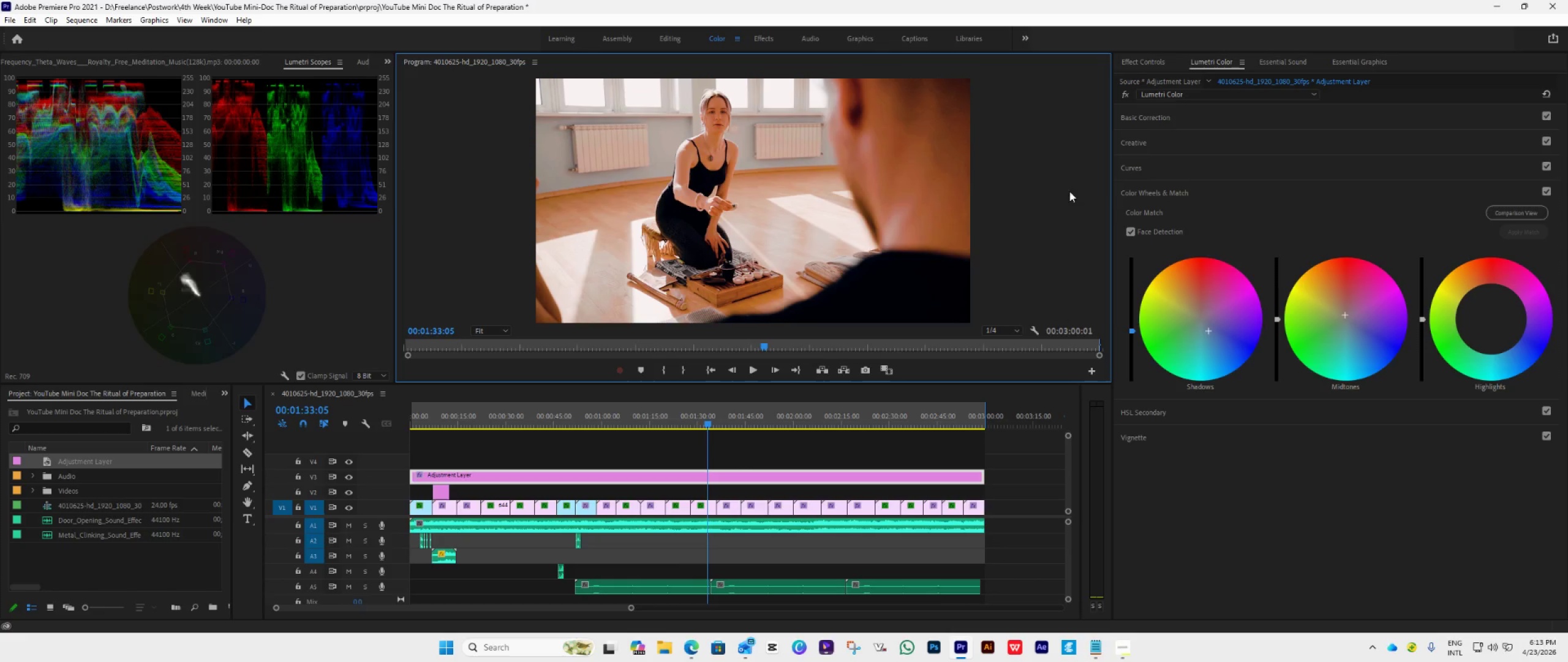 
wait(10.97)
 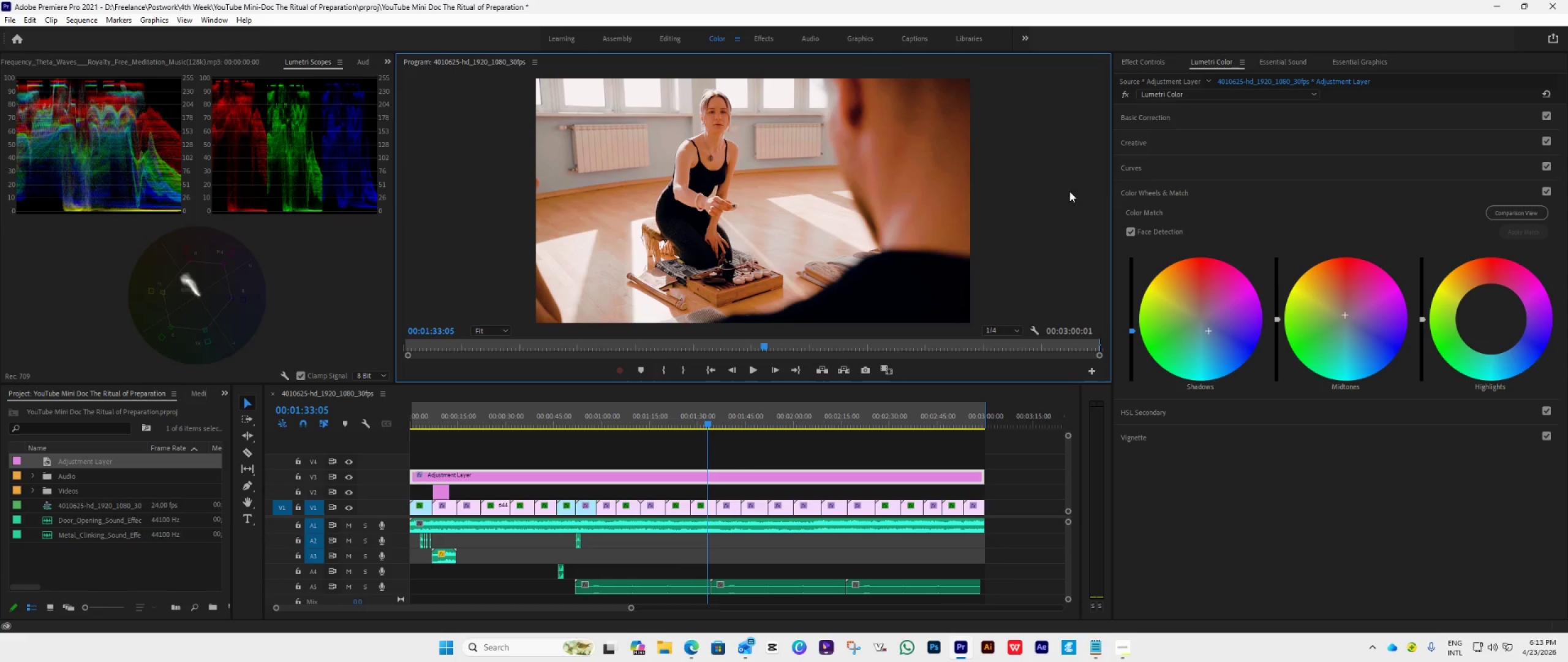 
left_click_drag(start_coordinate=[1344, 315], to_coordinate=[1332, 294])
 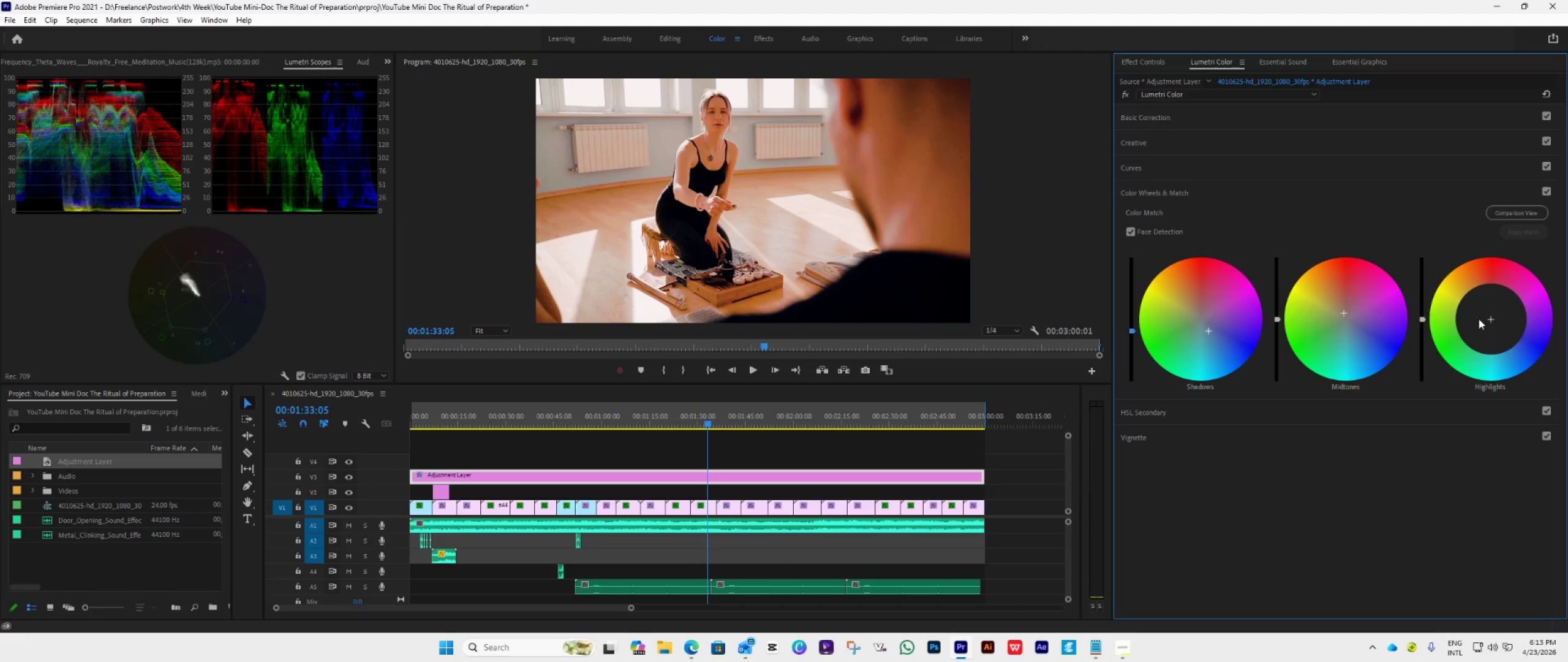 
wait(9.0)
 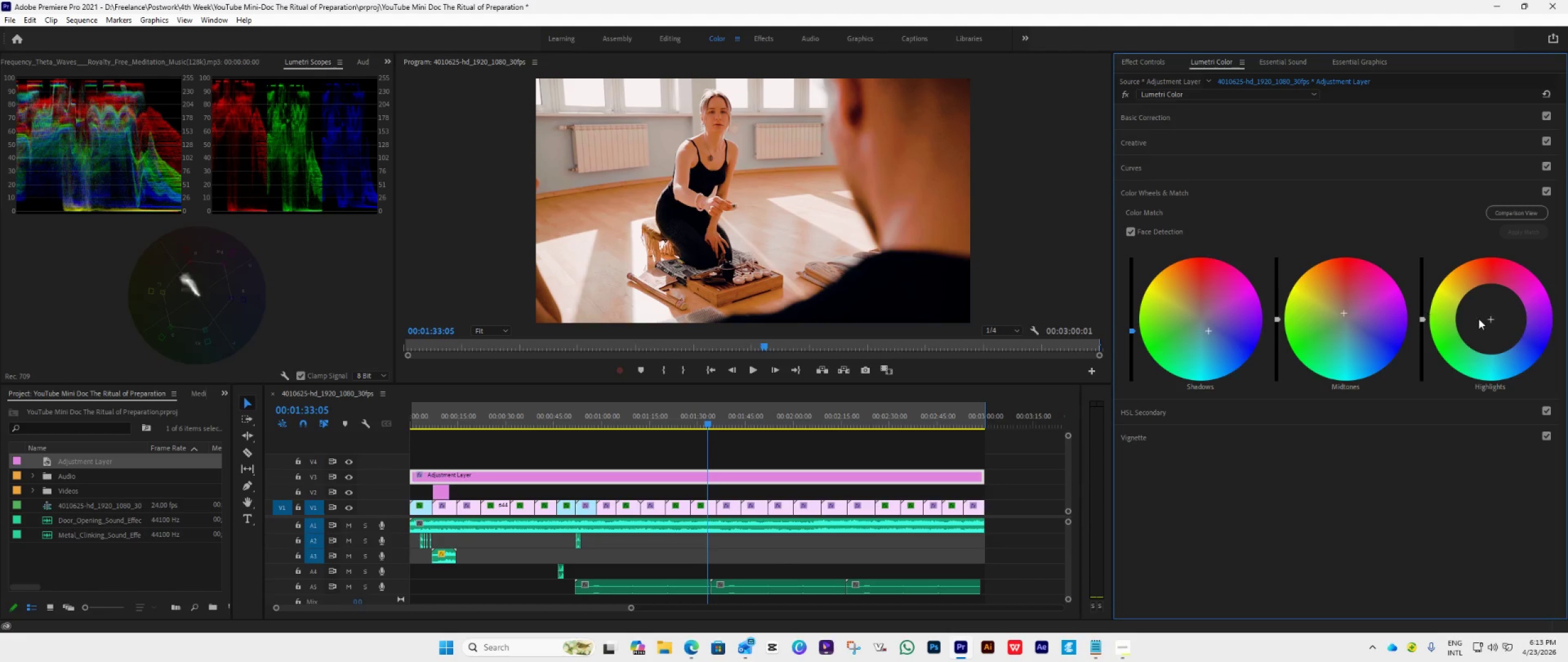 
left_click_drag(start_coordinate=[1491, 320], to_coordinate=[1442, 215])
 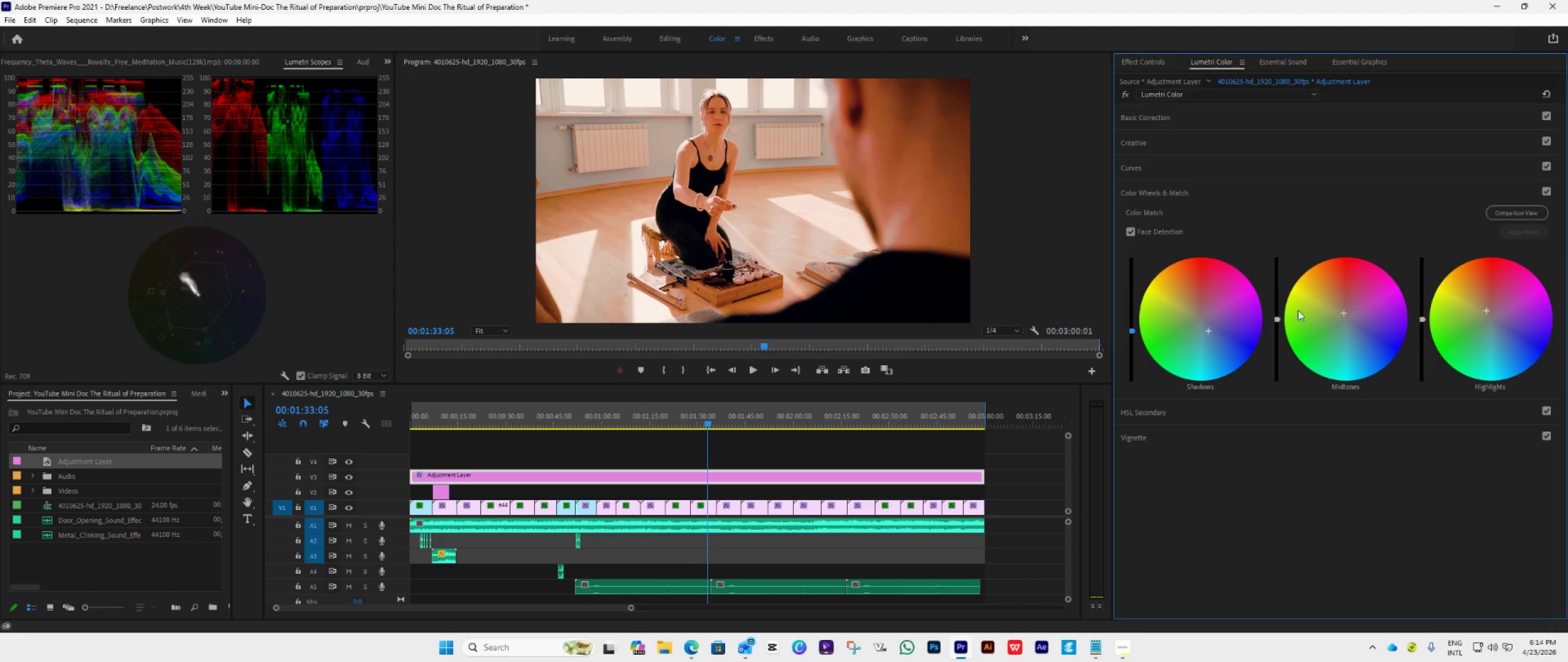 
left_click_drag(start_coordinate=[1485, 310], to_coordinate=[1478, 293])
 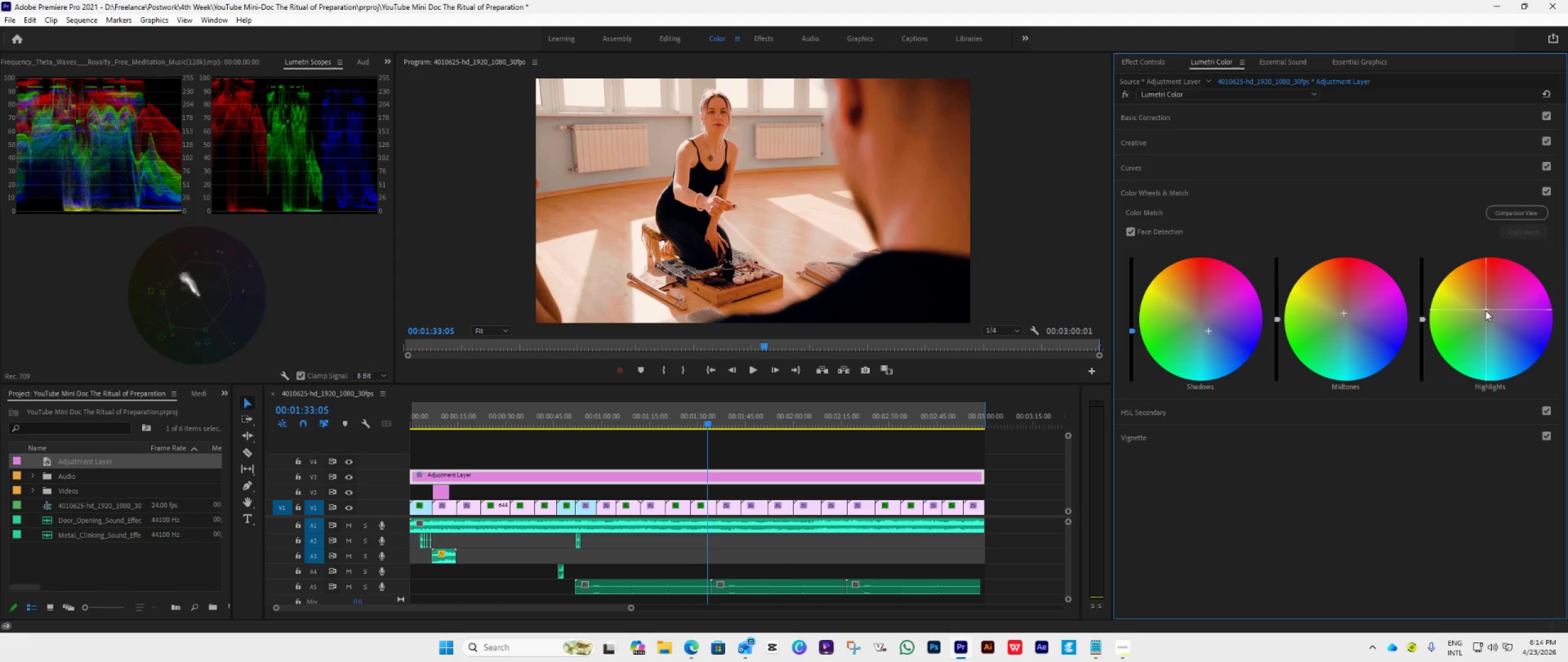 
left_click_drag(start_coordinate=[1485, 310], to_coordinate=[1489, 306])
 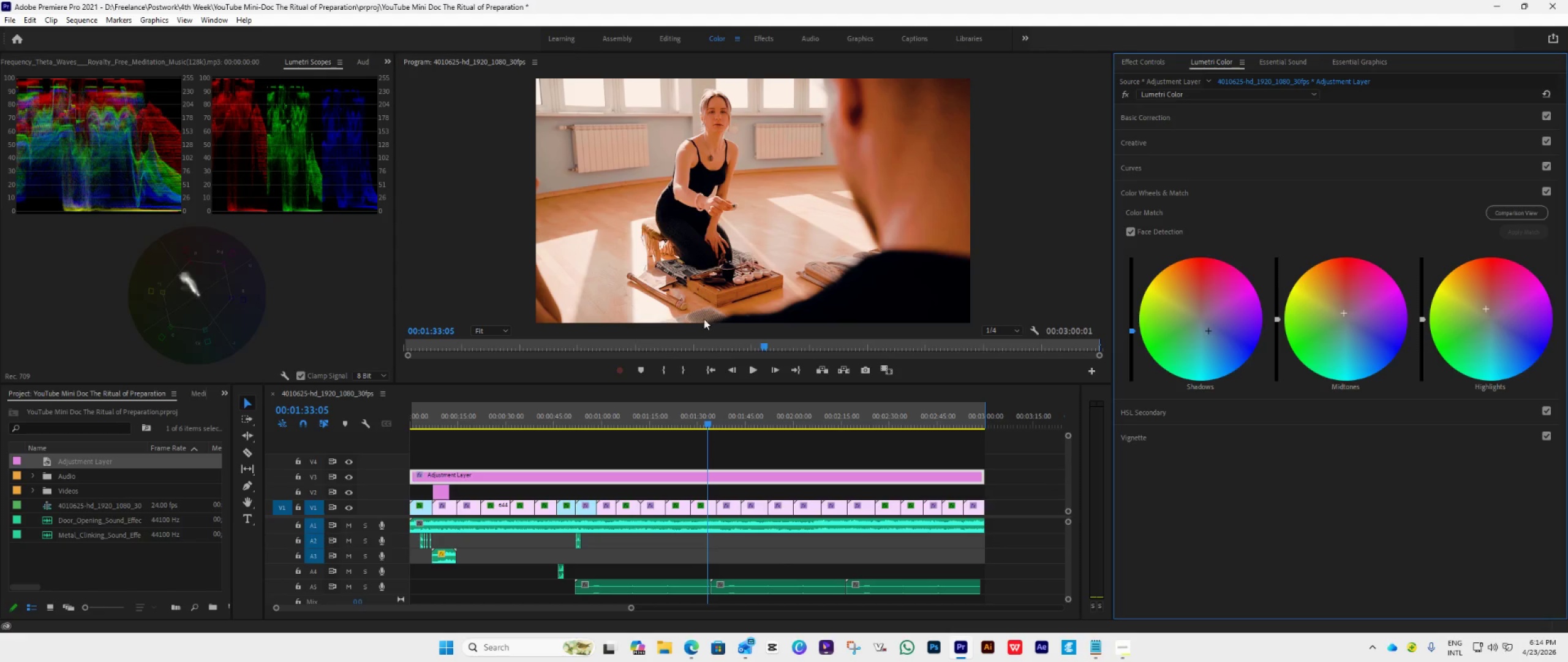 
left_click([884, 369])
 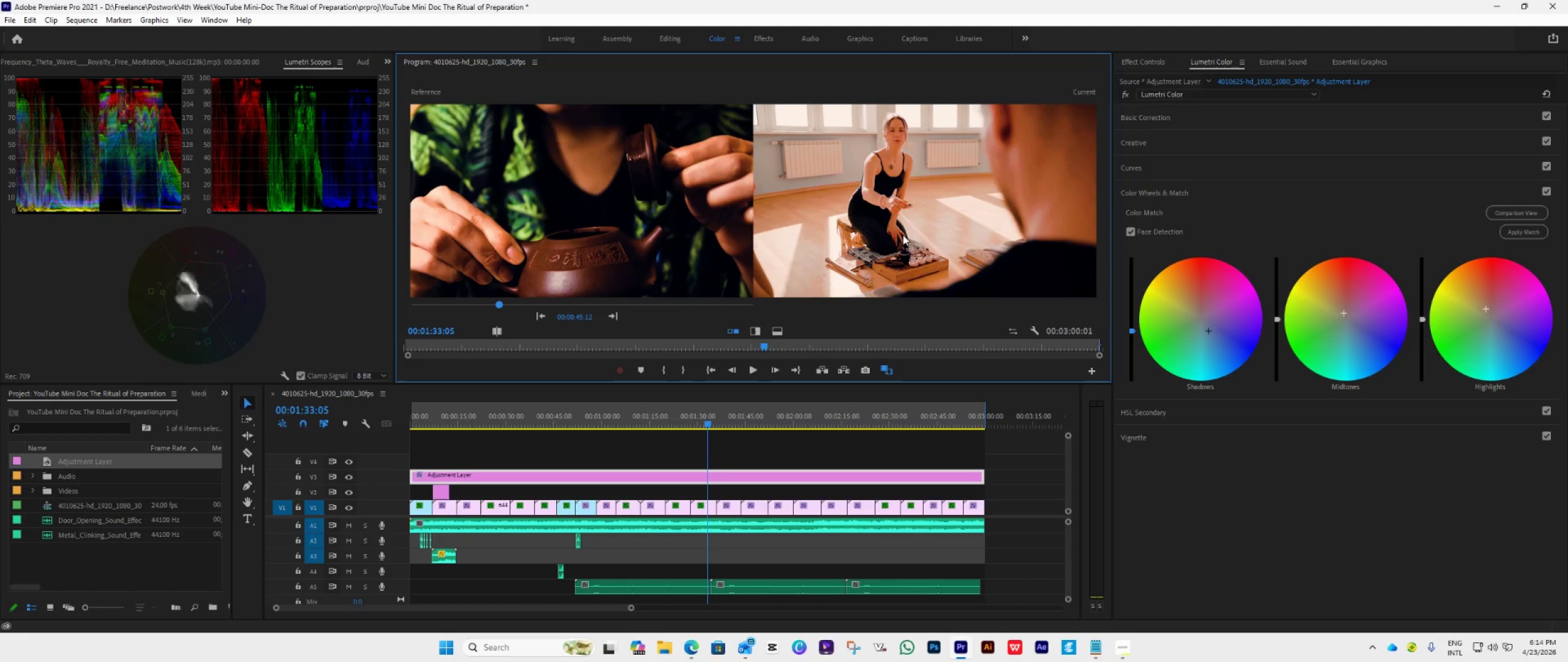 
wait(6.95)
 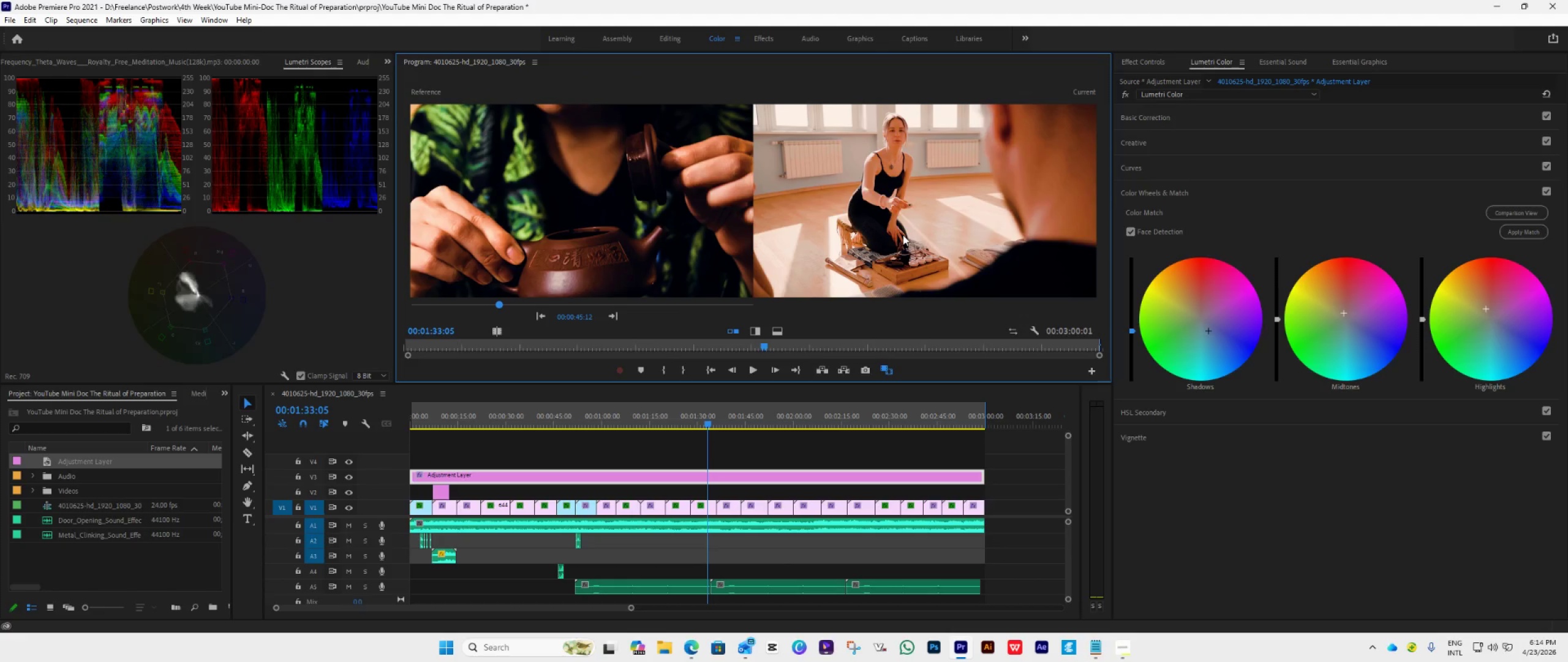 
key(Space)
 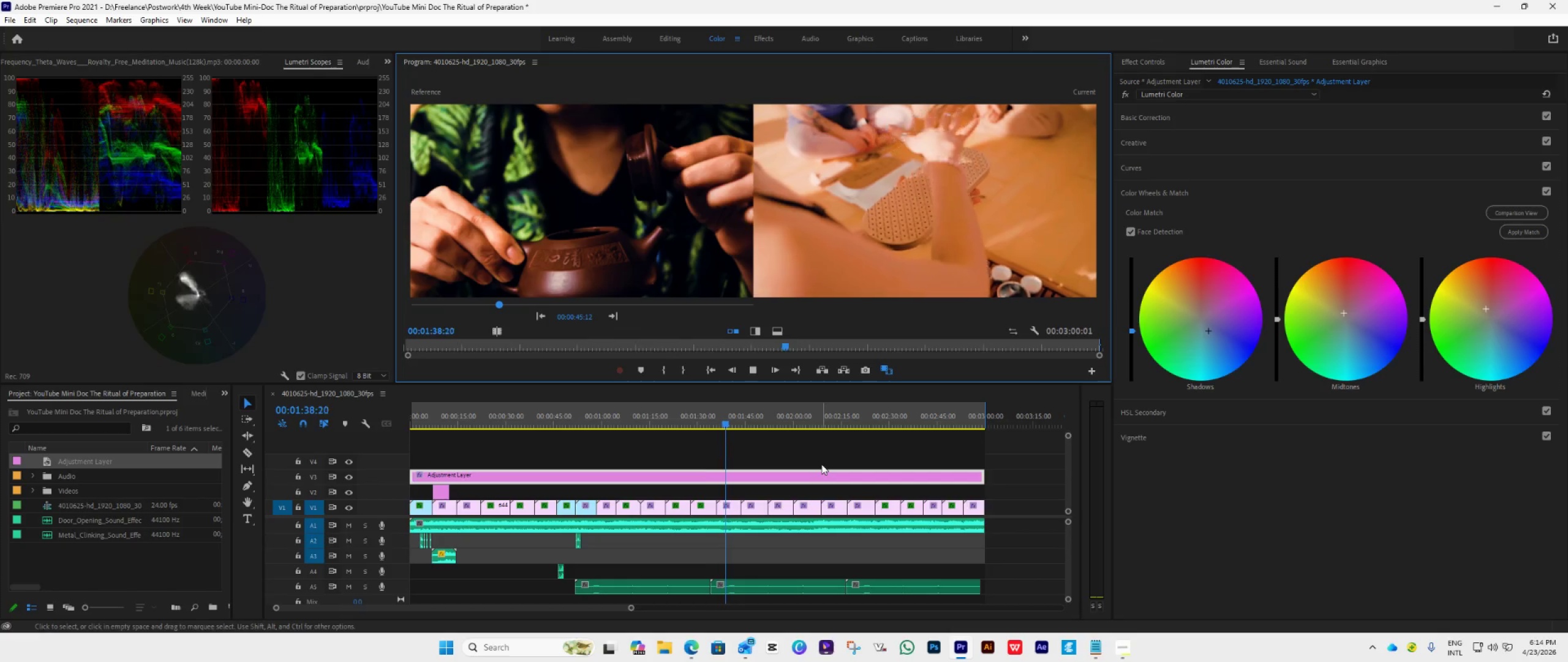 
wait(7.78)
 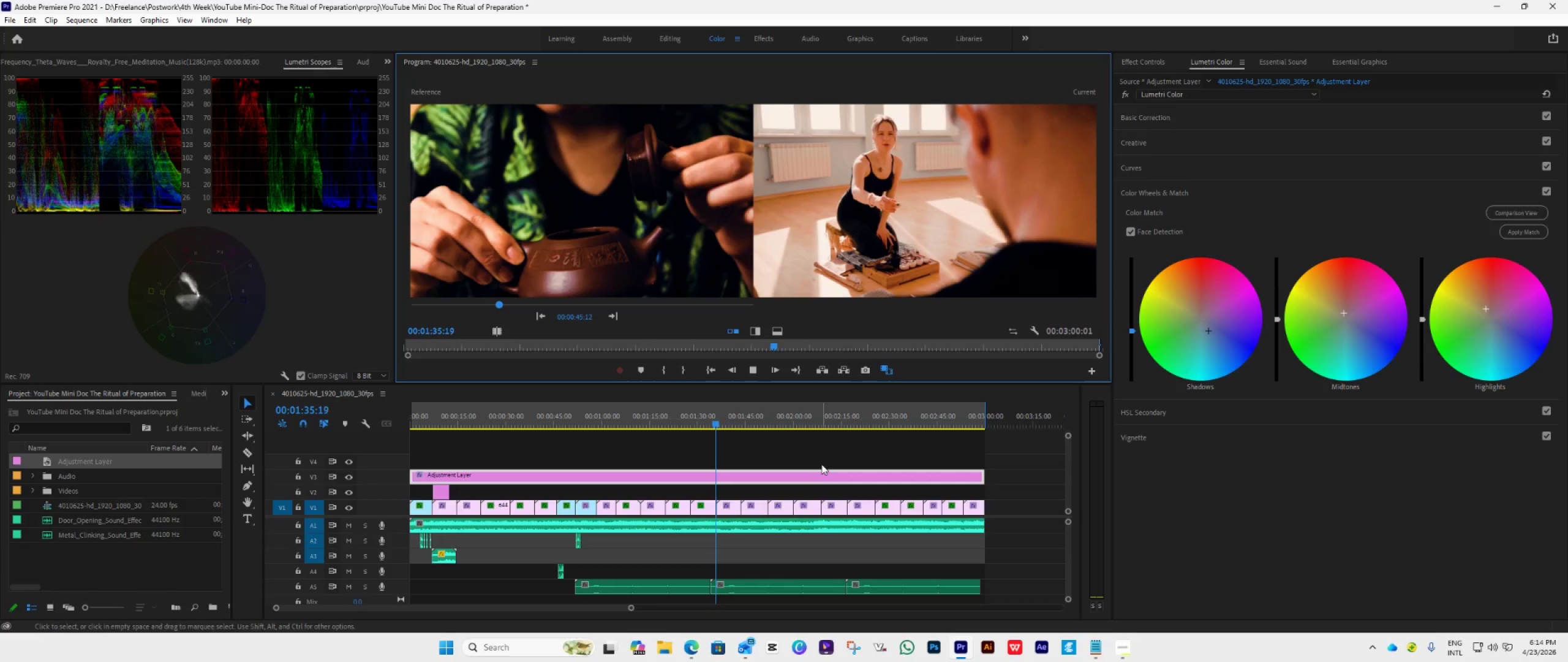 
key(Space)
 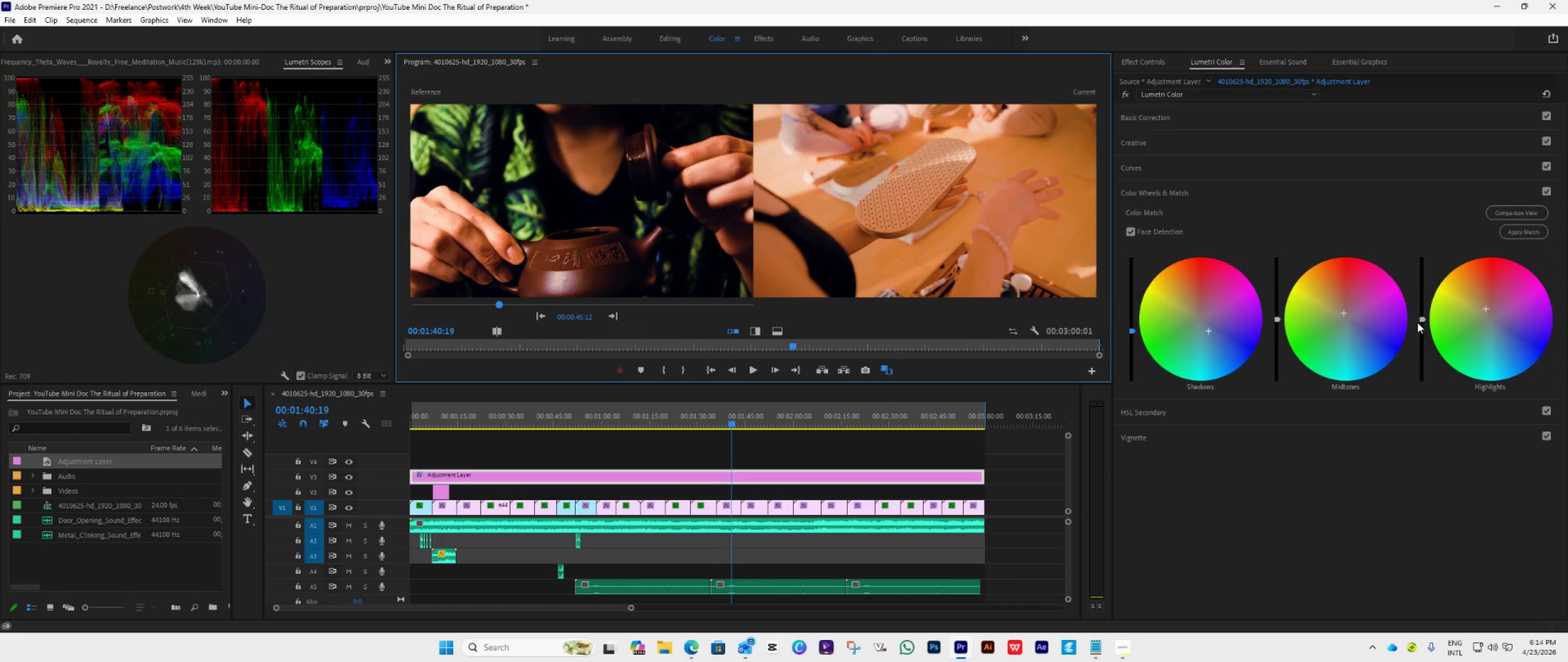 
left_click_drag(start_coordinate=[1420, 319], to_coordinate=[1425, 424])
 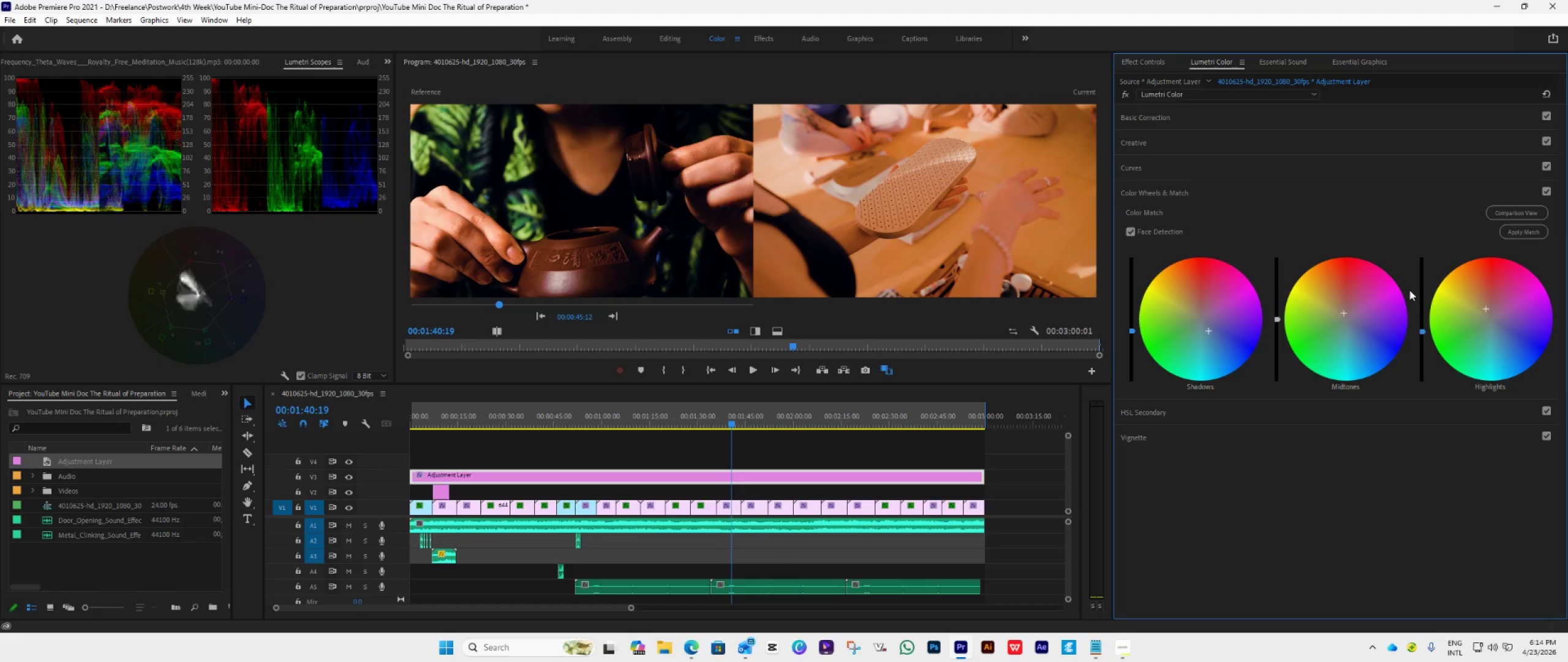 
key(Space)
 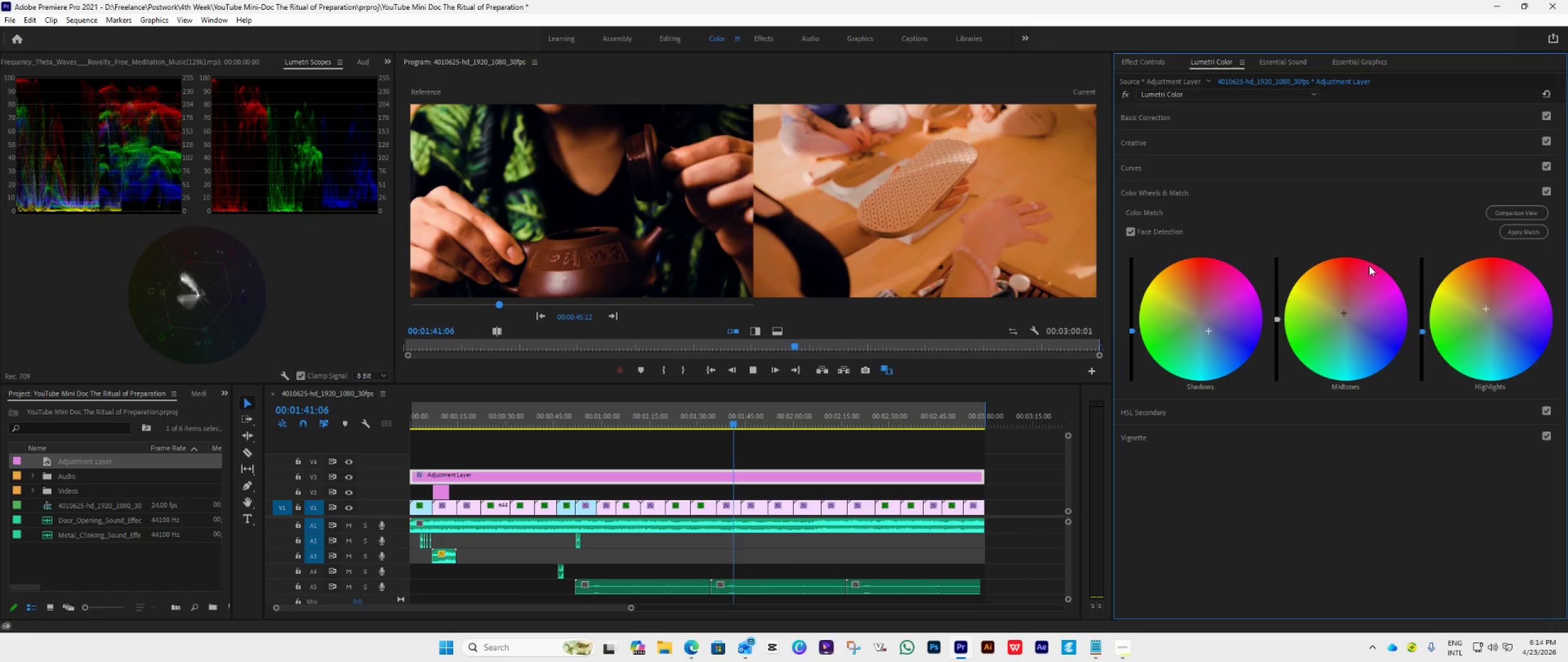 
key(Space)
 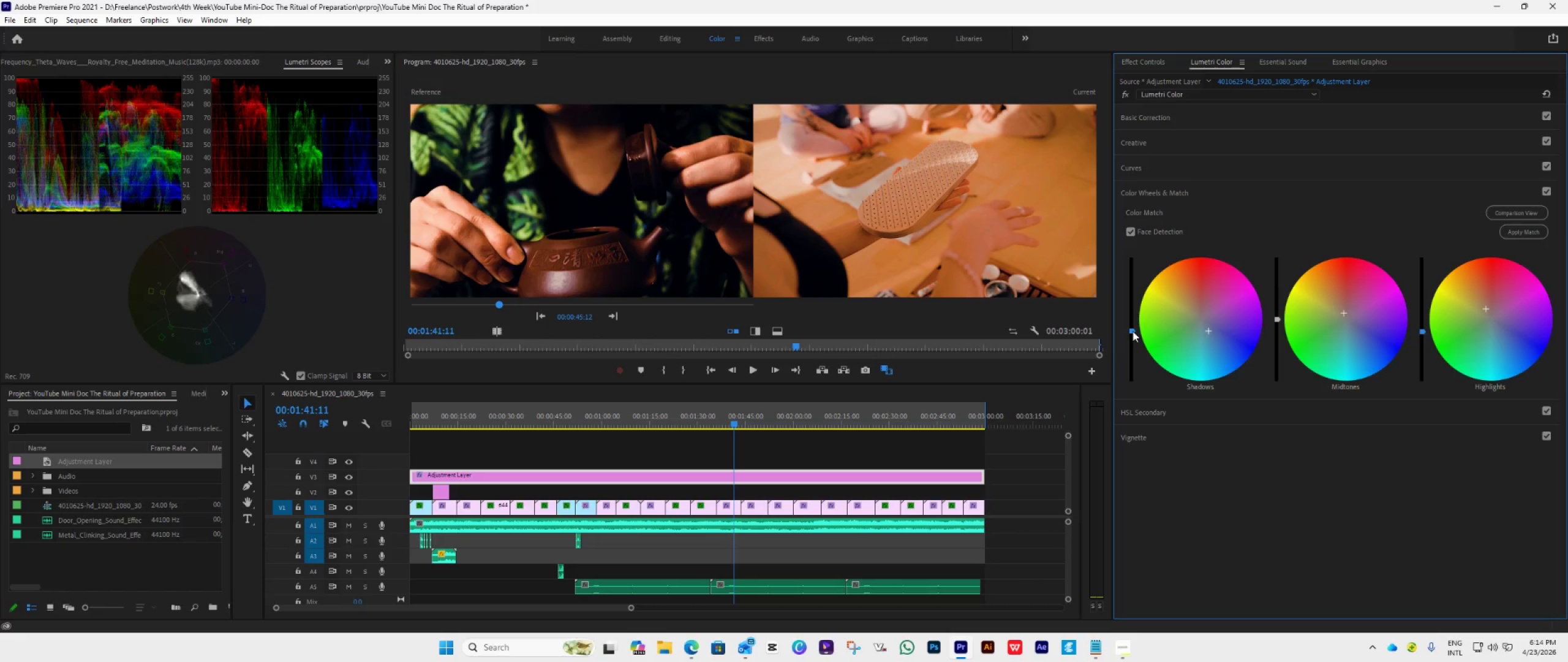 
left_click_drag(start_coordinate=[1133, 331], to_coordinate=[1129, 375])
 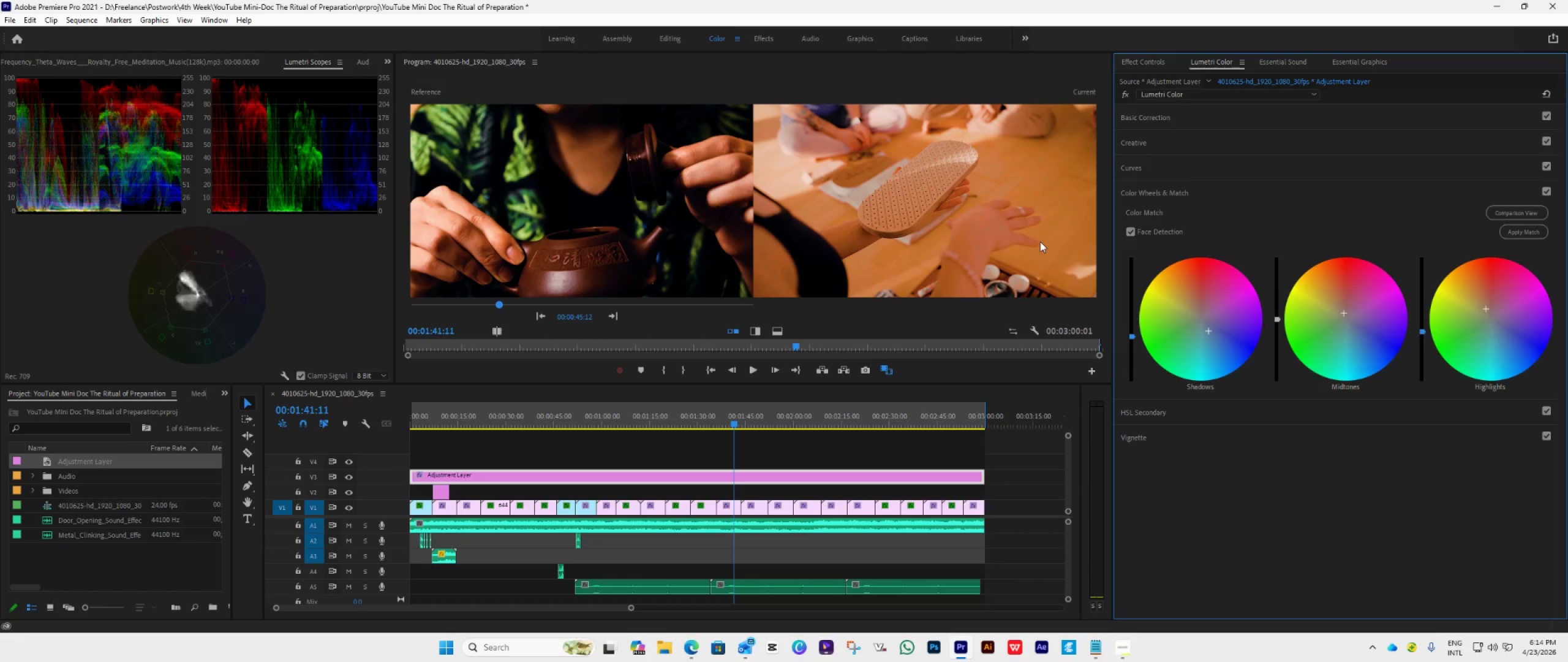 
key(Space)
 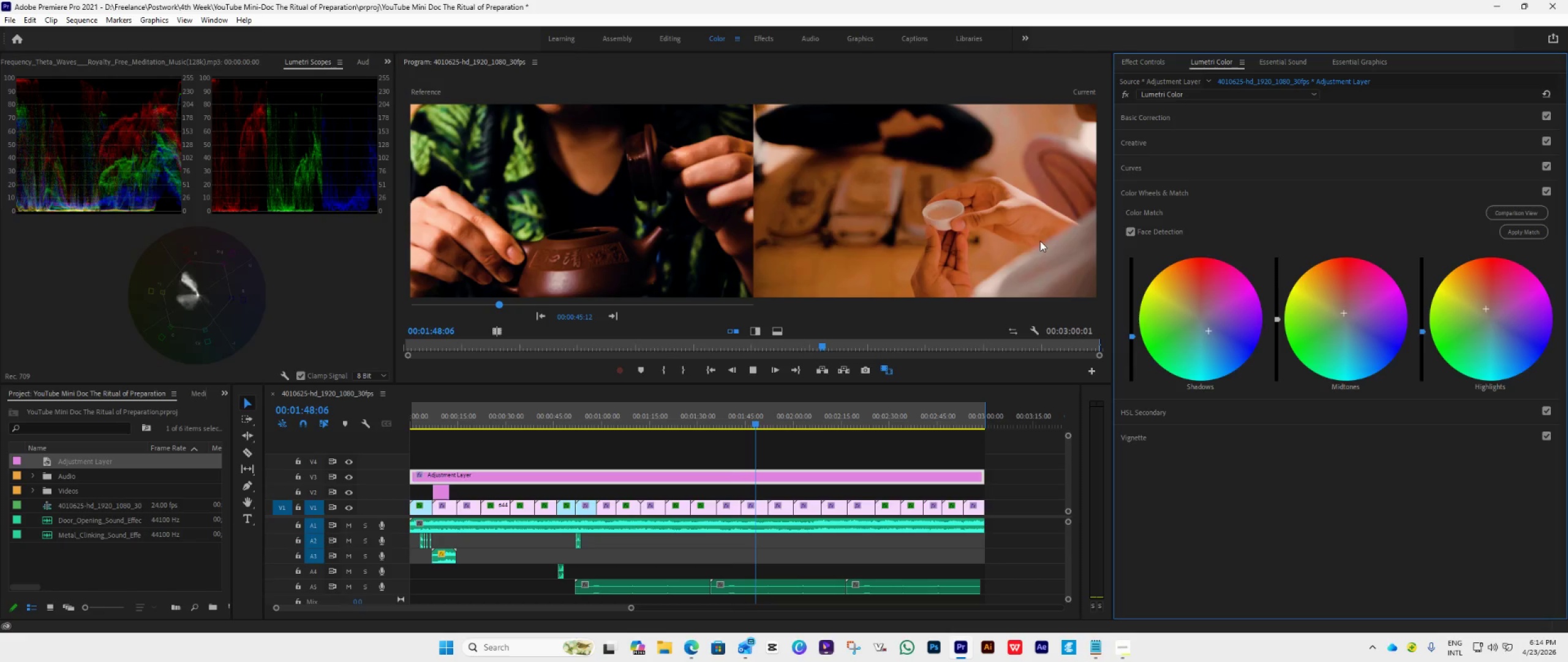 
wait(11.86)
 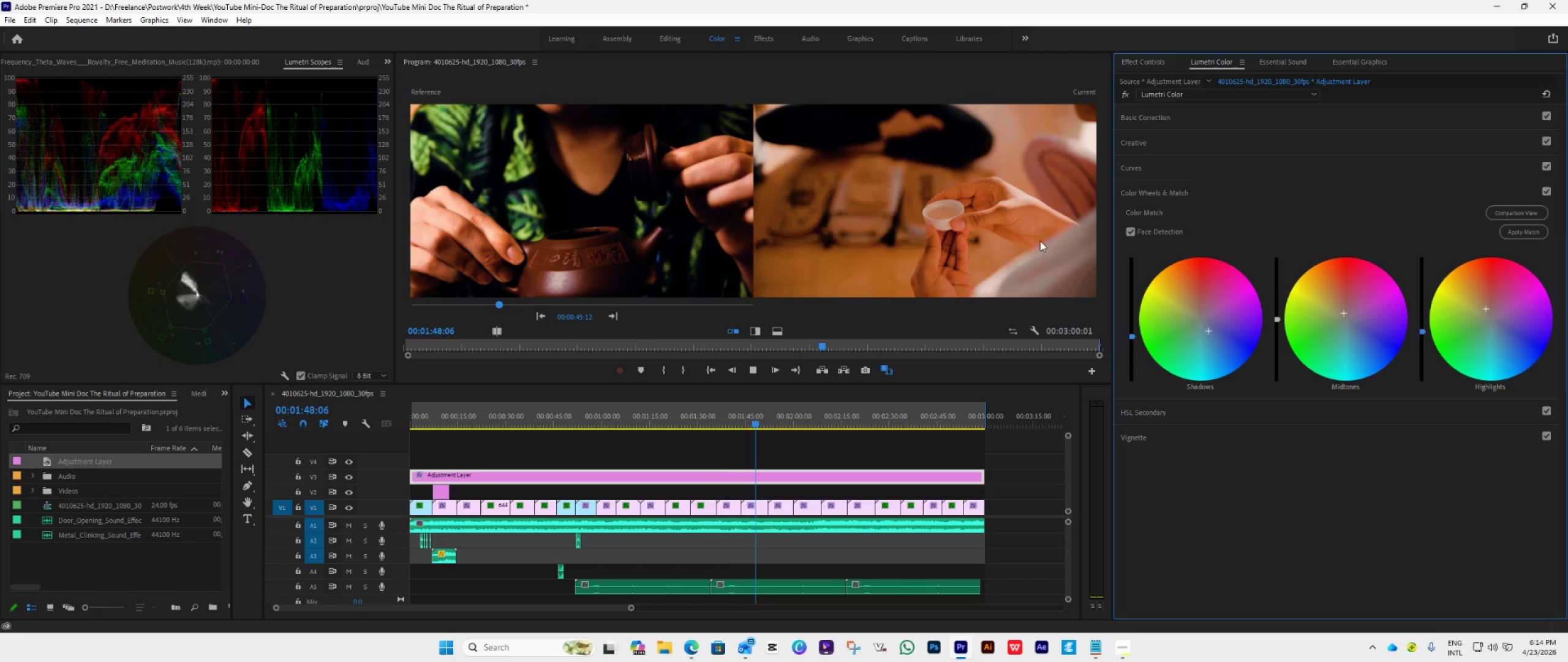 
key(Space)
 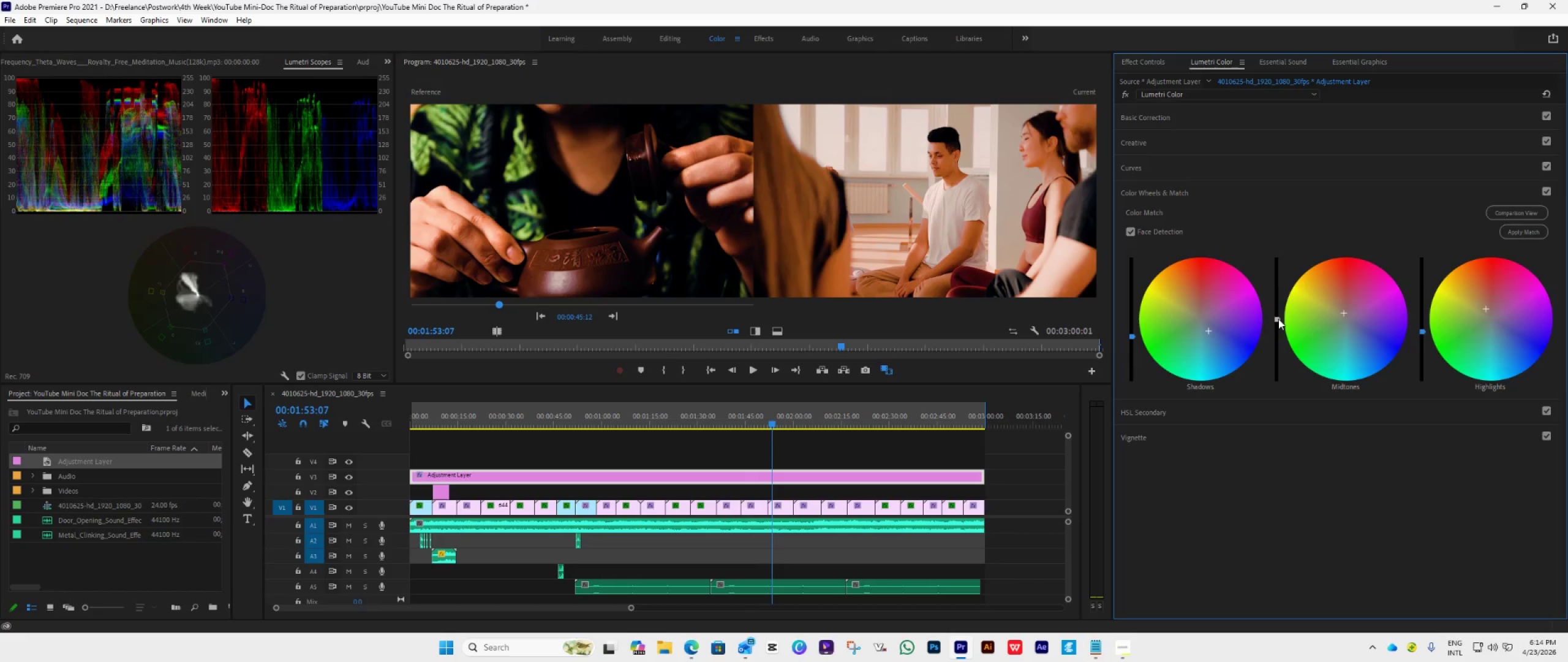 
left_click_drag(start_coordinate=[1277, 319], to_coordinate=[1286, 386])
 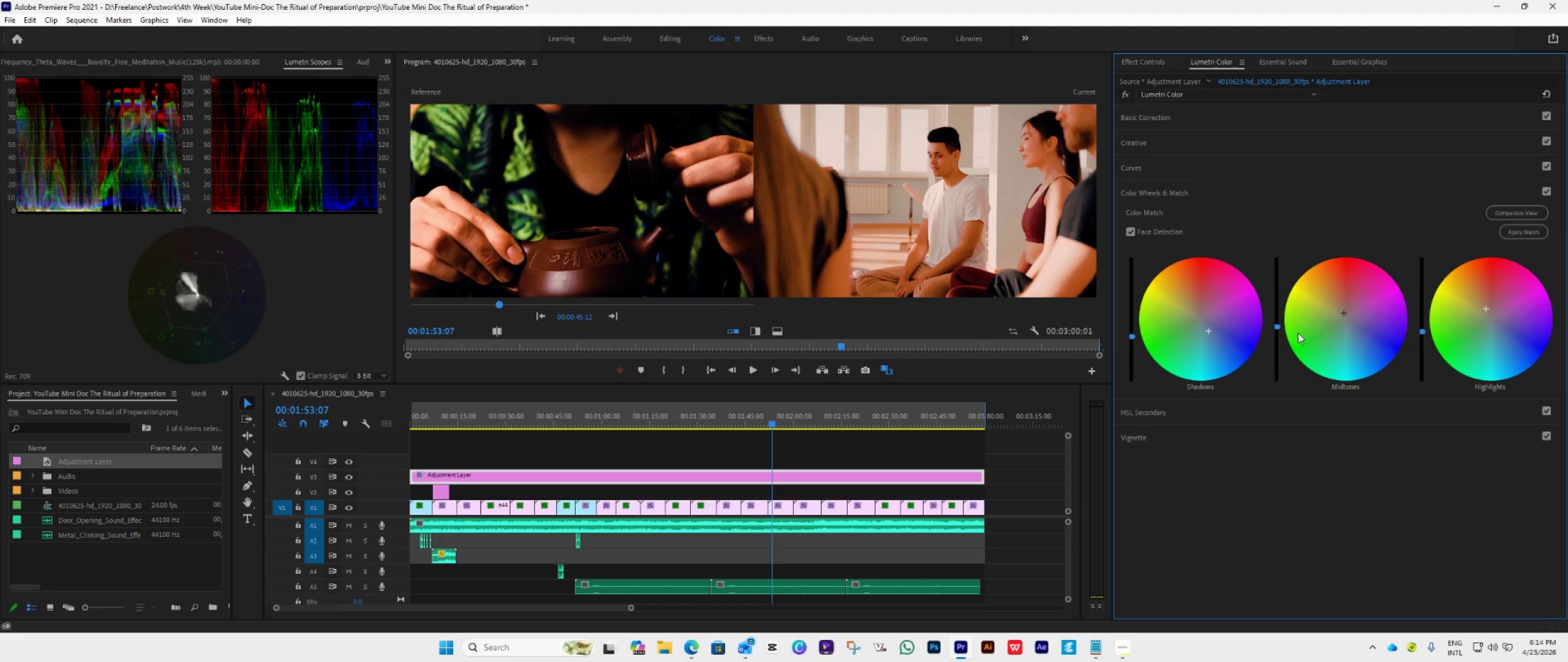 
left_click_drag(start_coordinate=[1277, 325], to_coordinate=[1274, 348])
 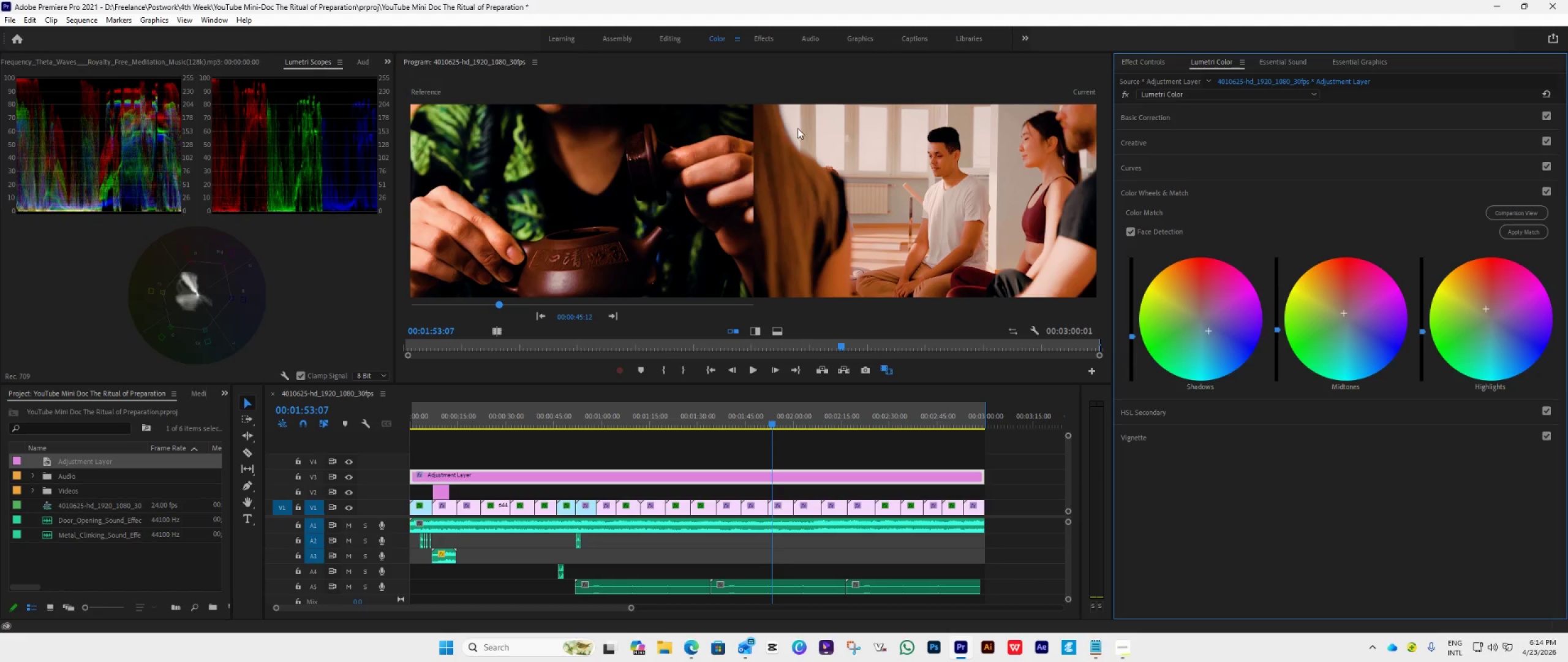 
key(Space)
 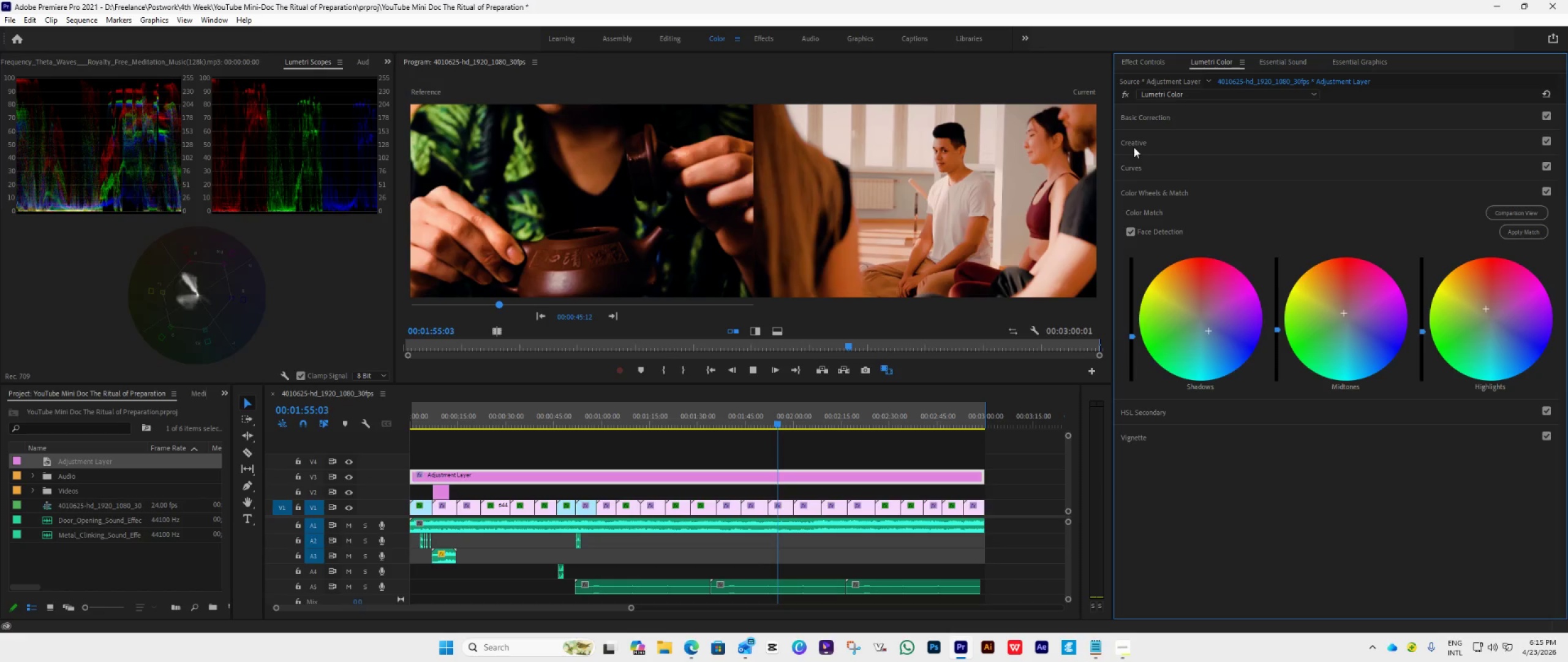 
key(Space)
 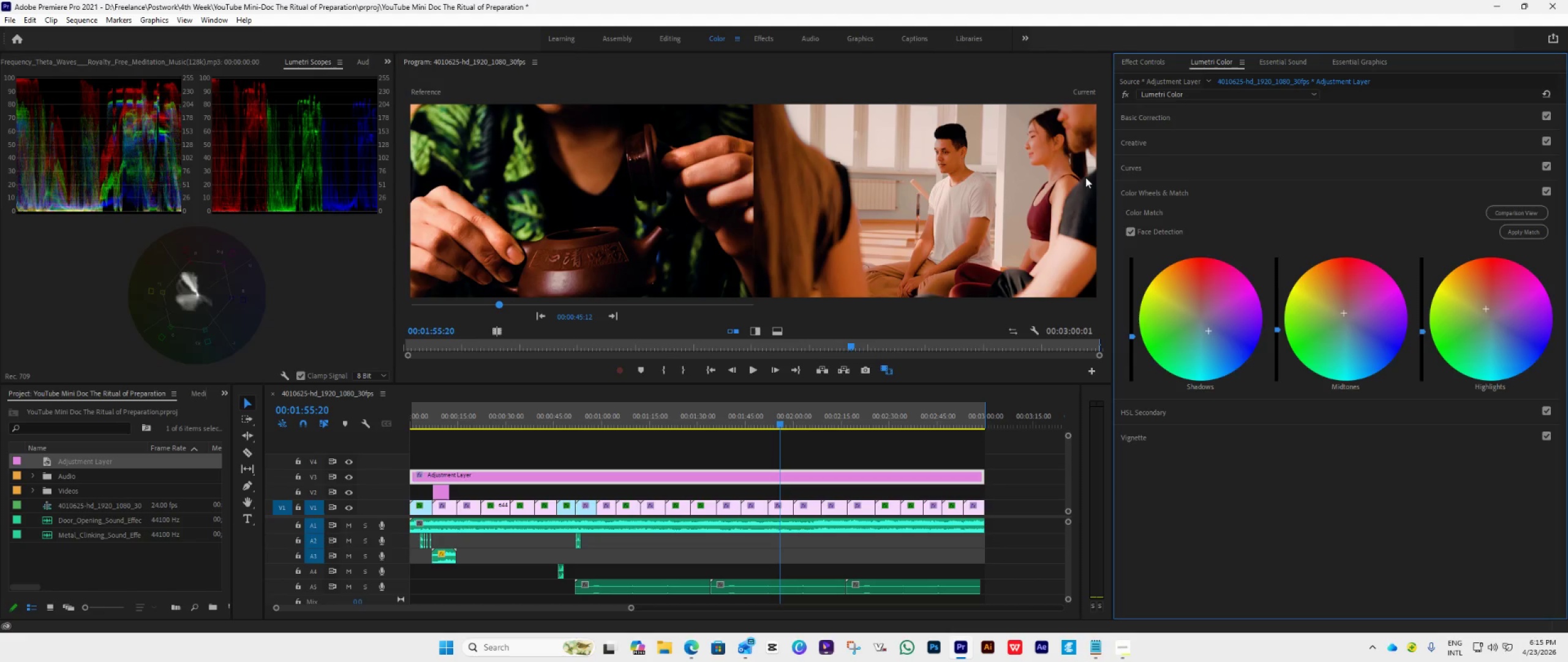 
wait(6.69)
 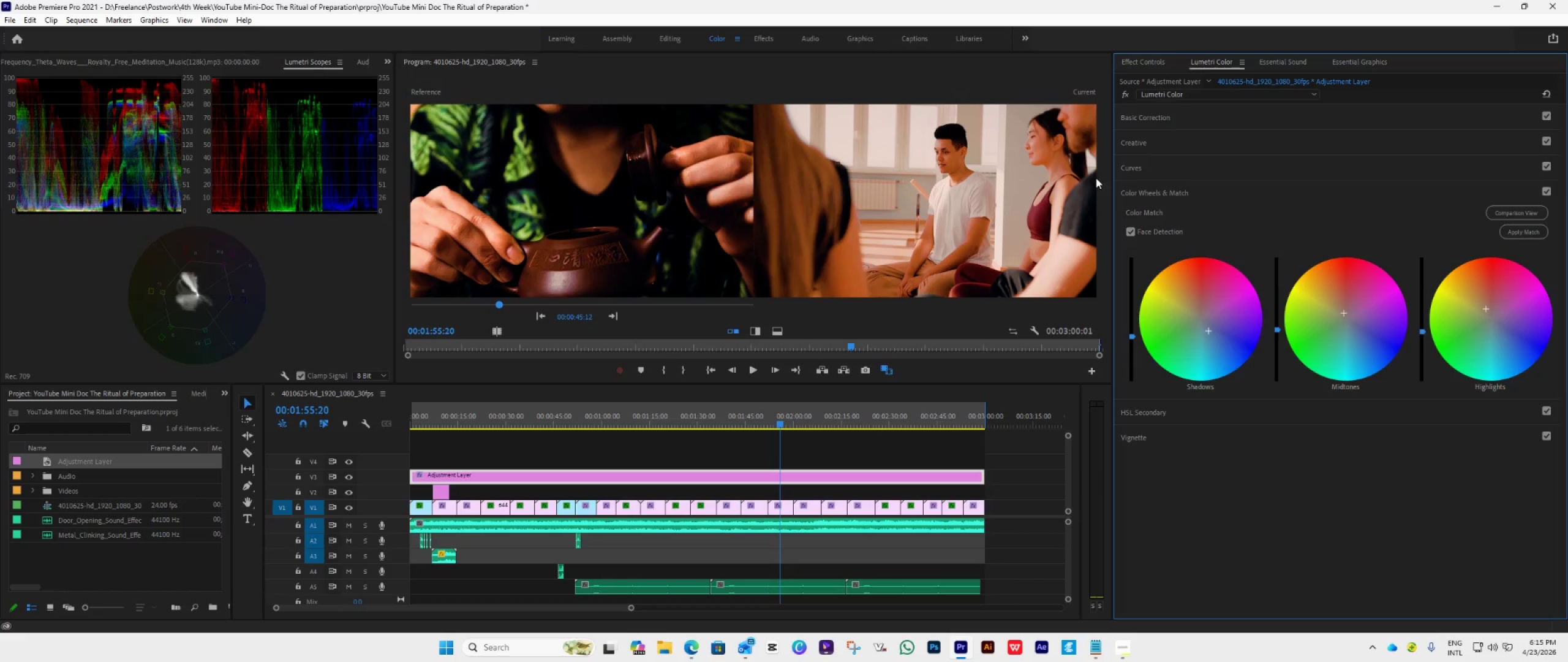 
left_click_drag(start_coordinate=[1485, 309], to_coordinate=[1439, 214])
 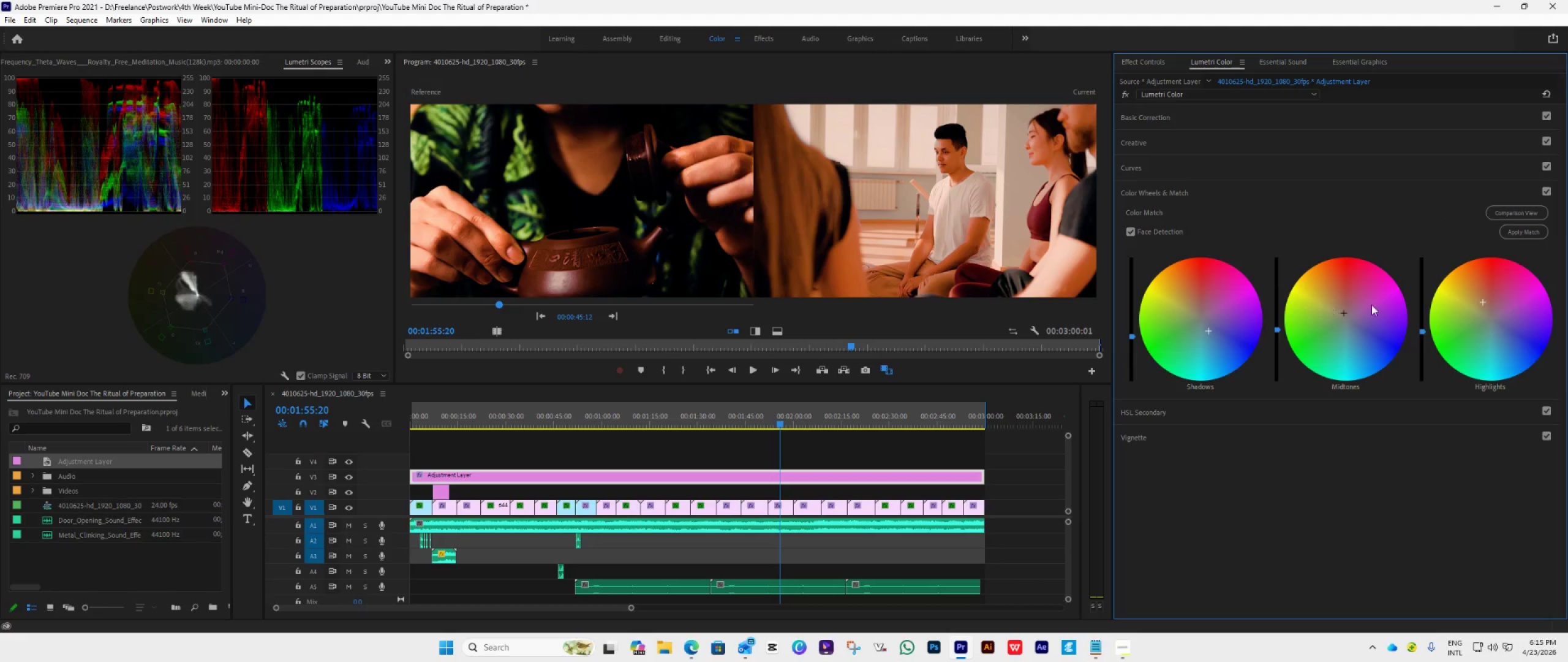 
left_click_drag(start_coordinate=[1483, 303], to_coordinate=[1487, 312])
 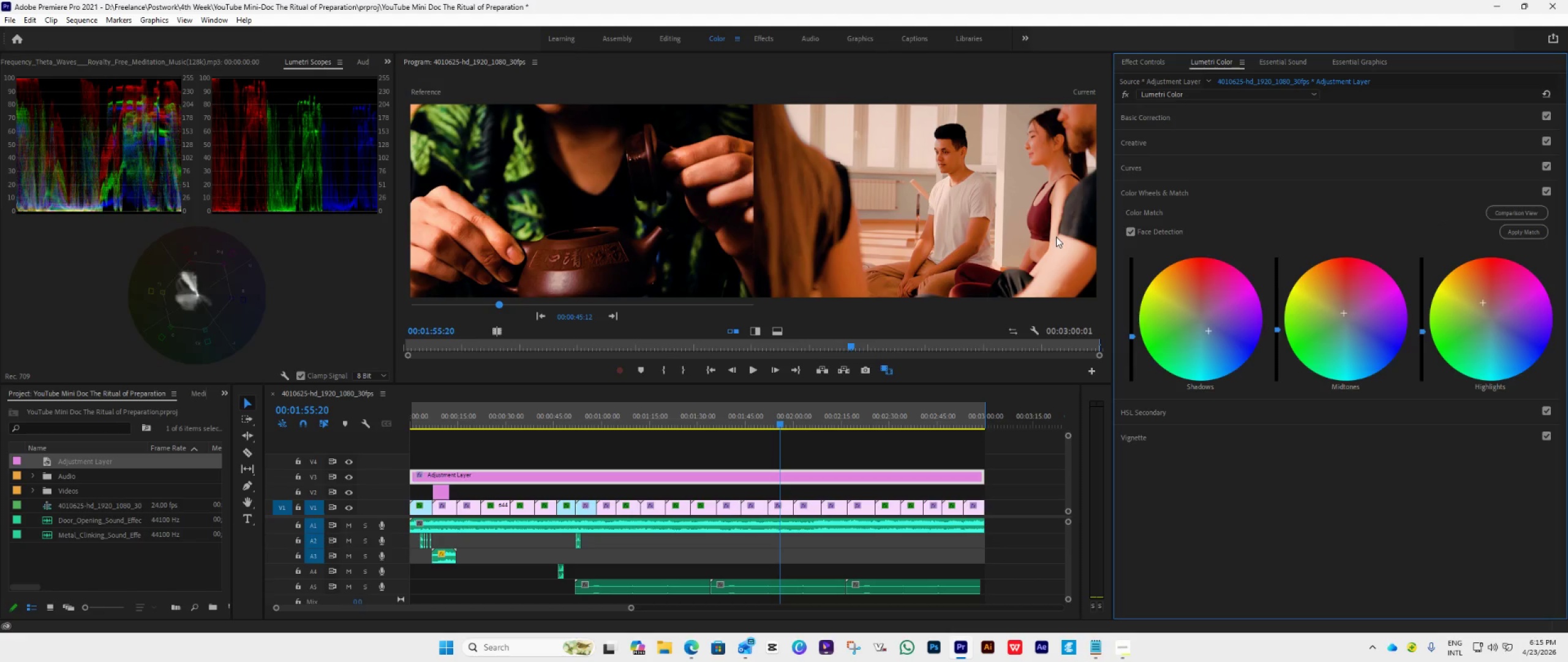 
key(Space)
 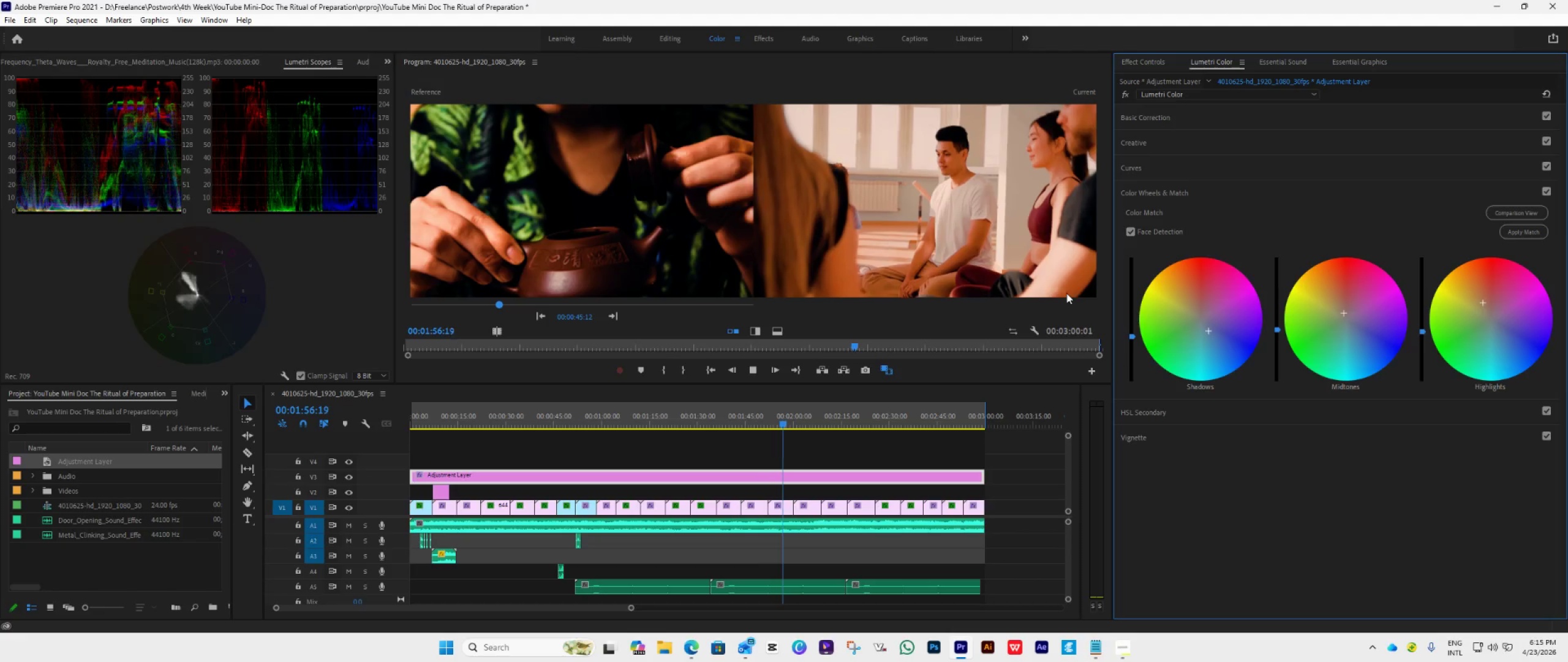 
key(Space)
 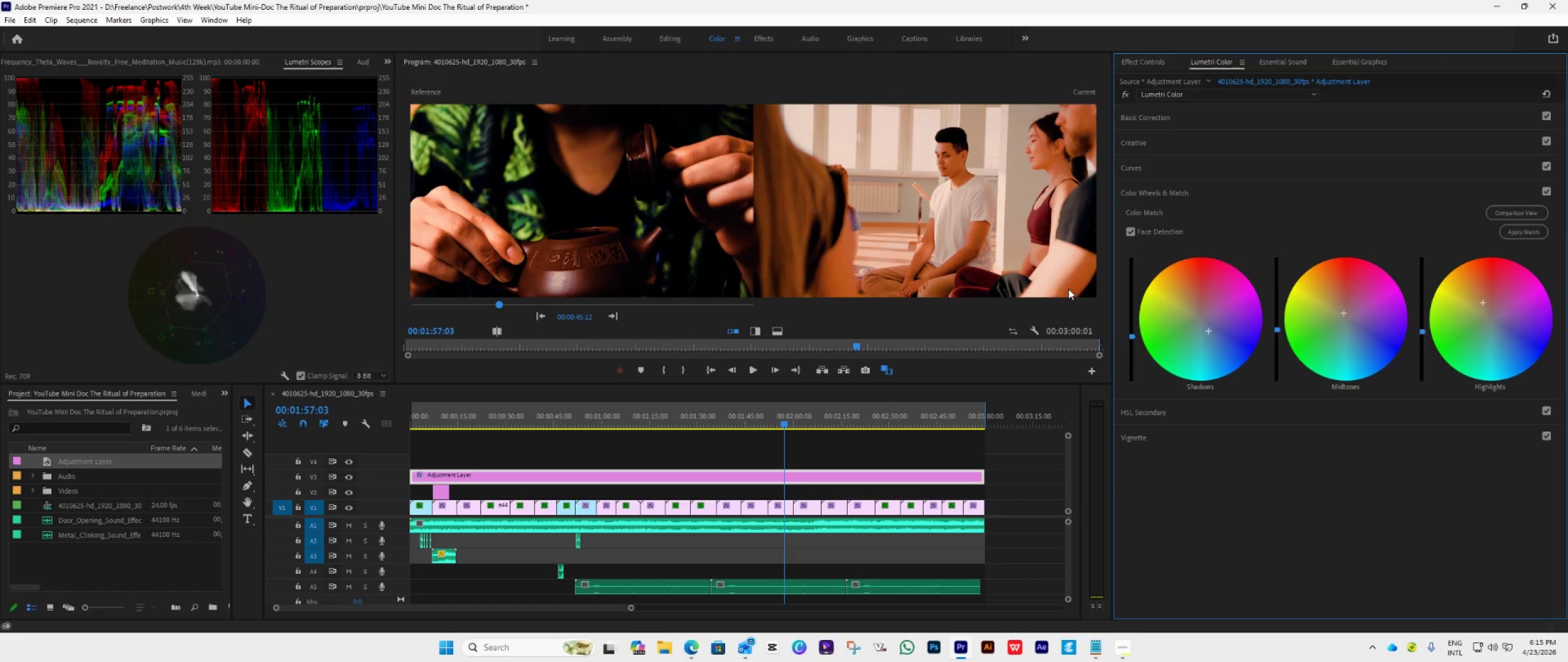 
wait(6.92)
 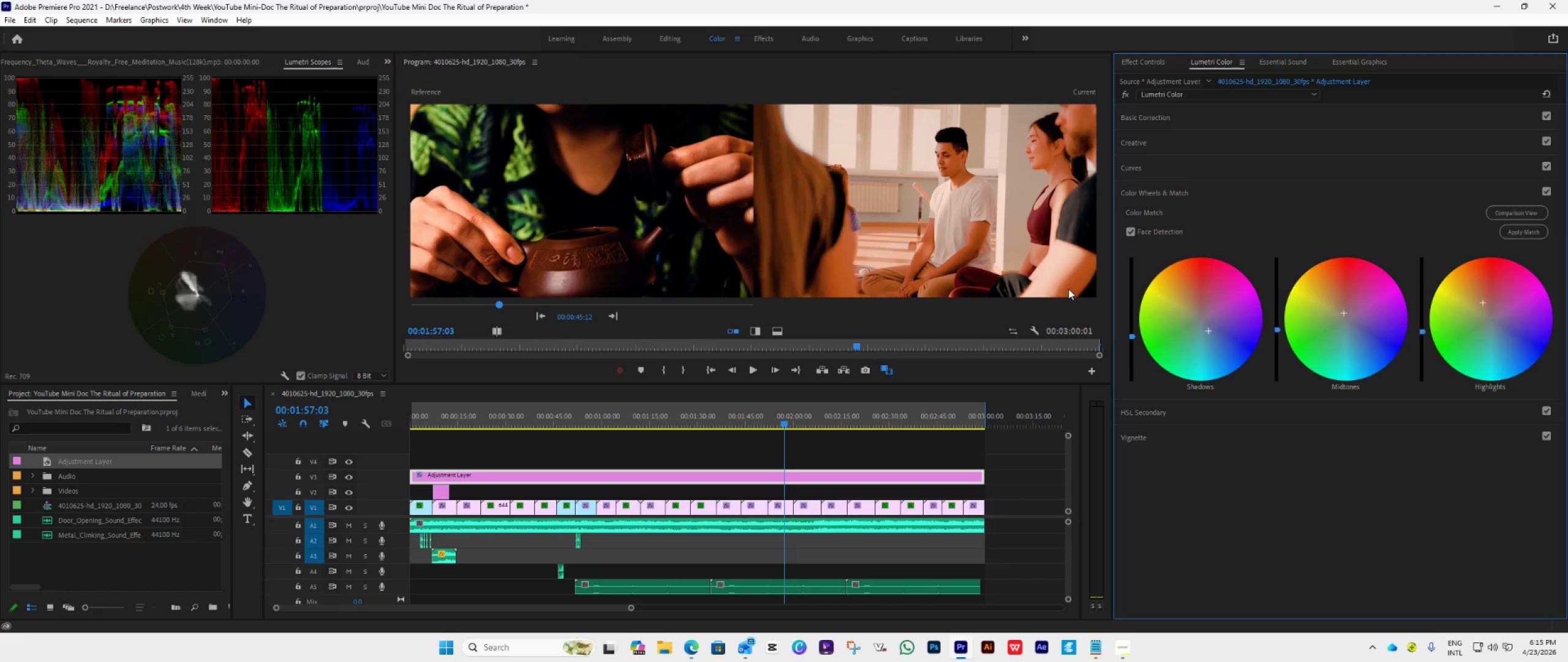 
left_click_drag(start_coordinate=[1480, 302], to_coordinate=[1527, 350])
 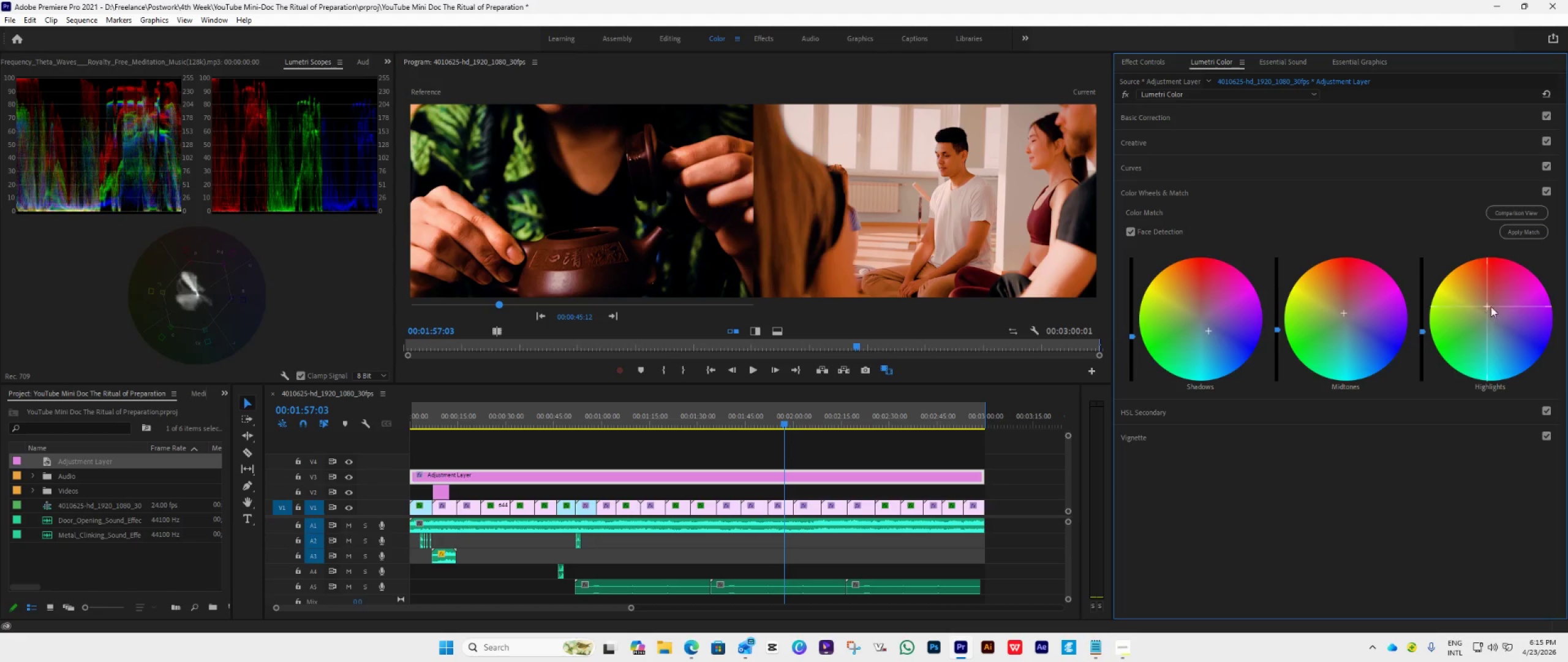 
left_click_drag(start_coordinate=[1488, 306], to_coordinate=[1491, 310])
 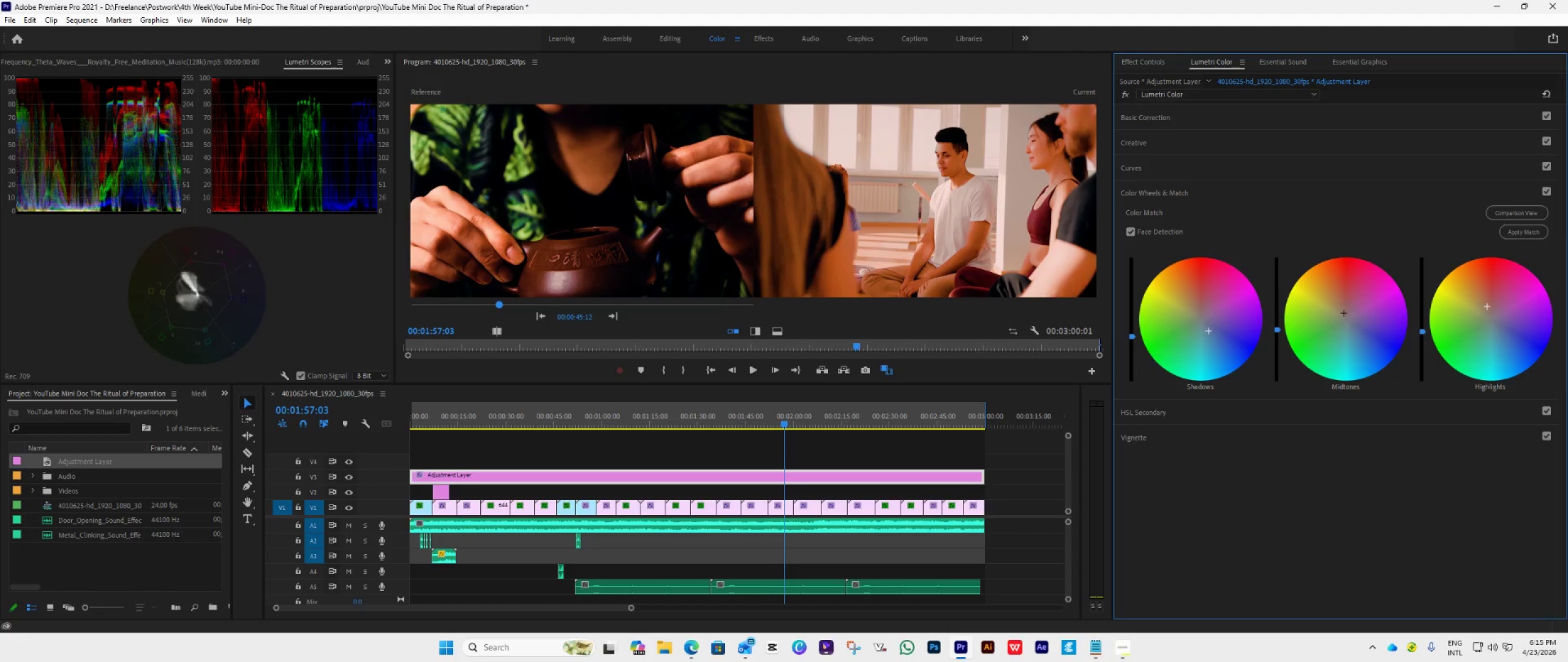 
double_click([1363, 313])
 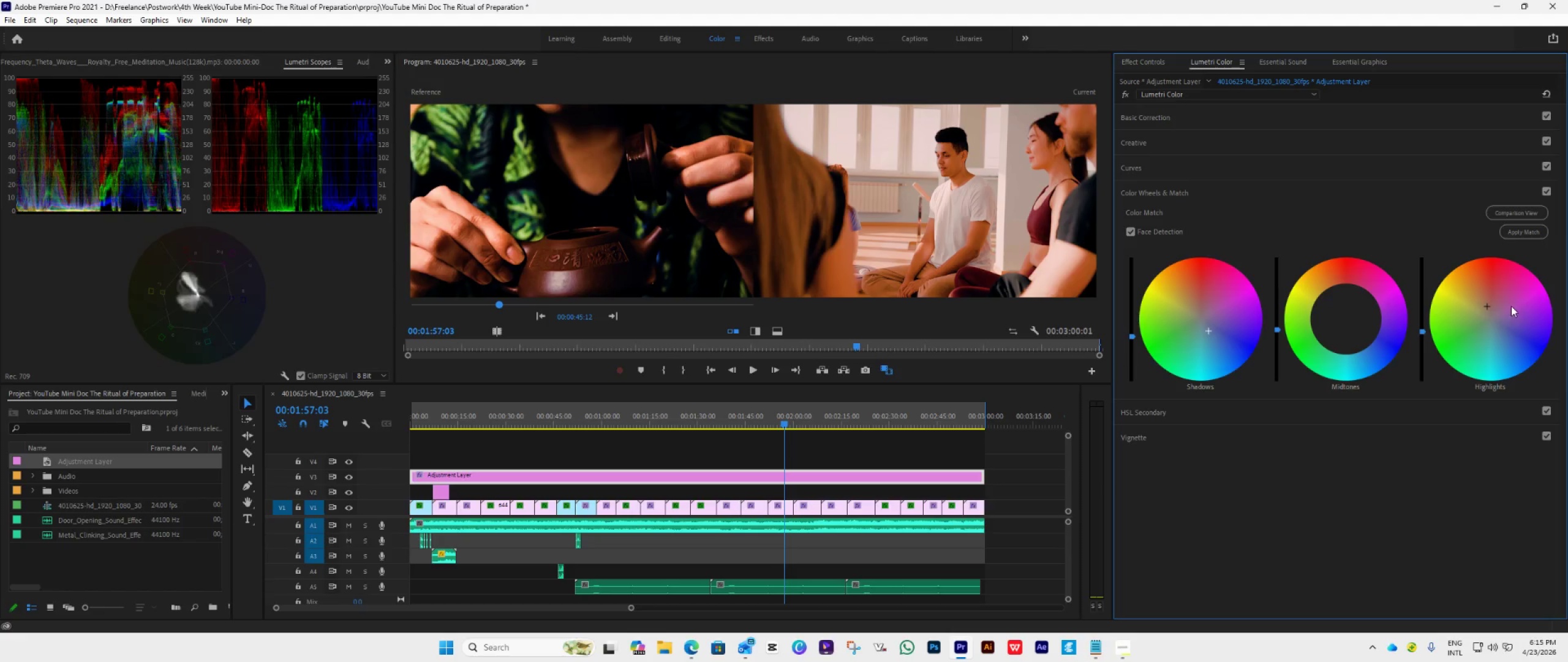 
left_click_drag(start_coordinate=[1487, 305], to_coordinate=[1468, 290])
 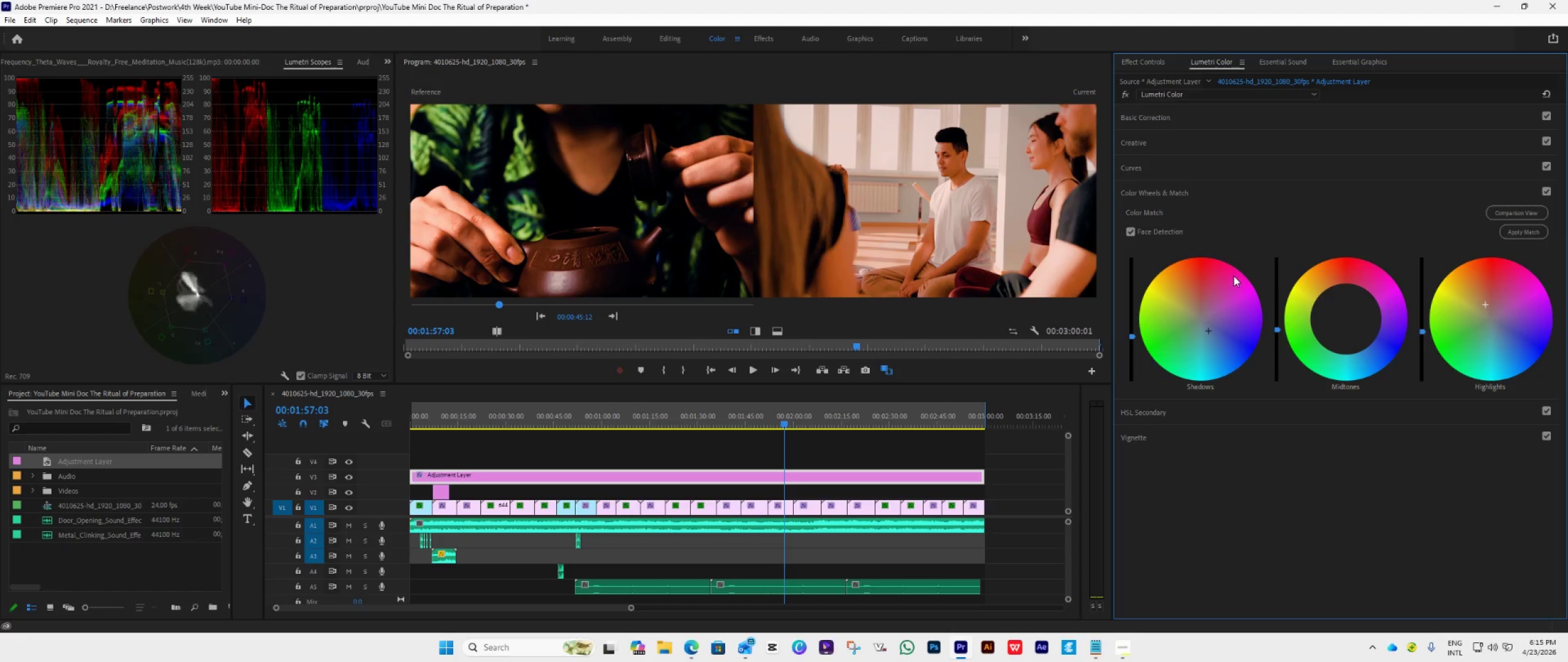 
key(Space)
 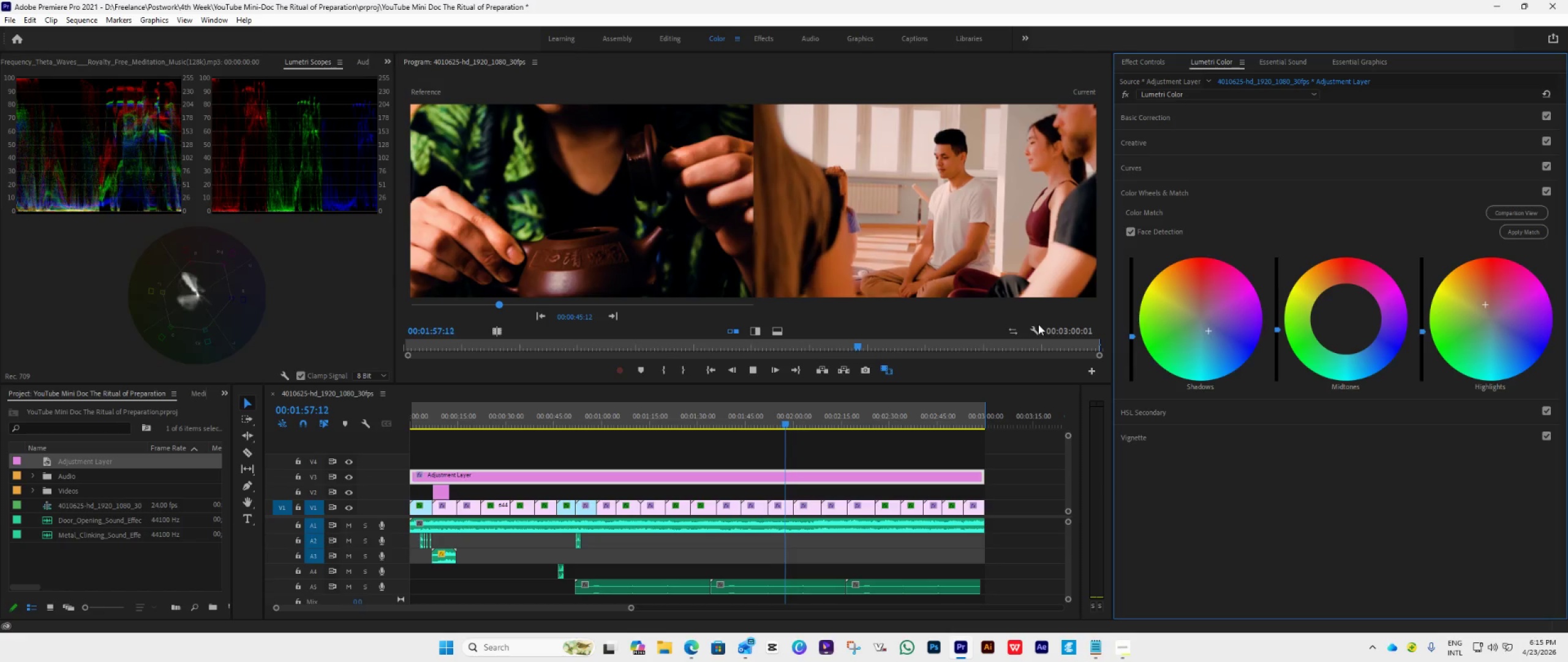 
key(Space)
 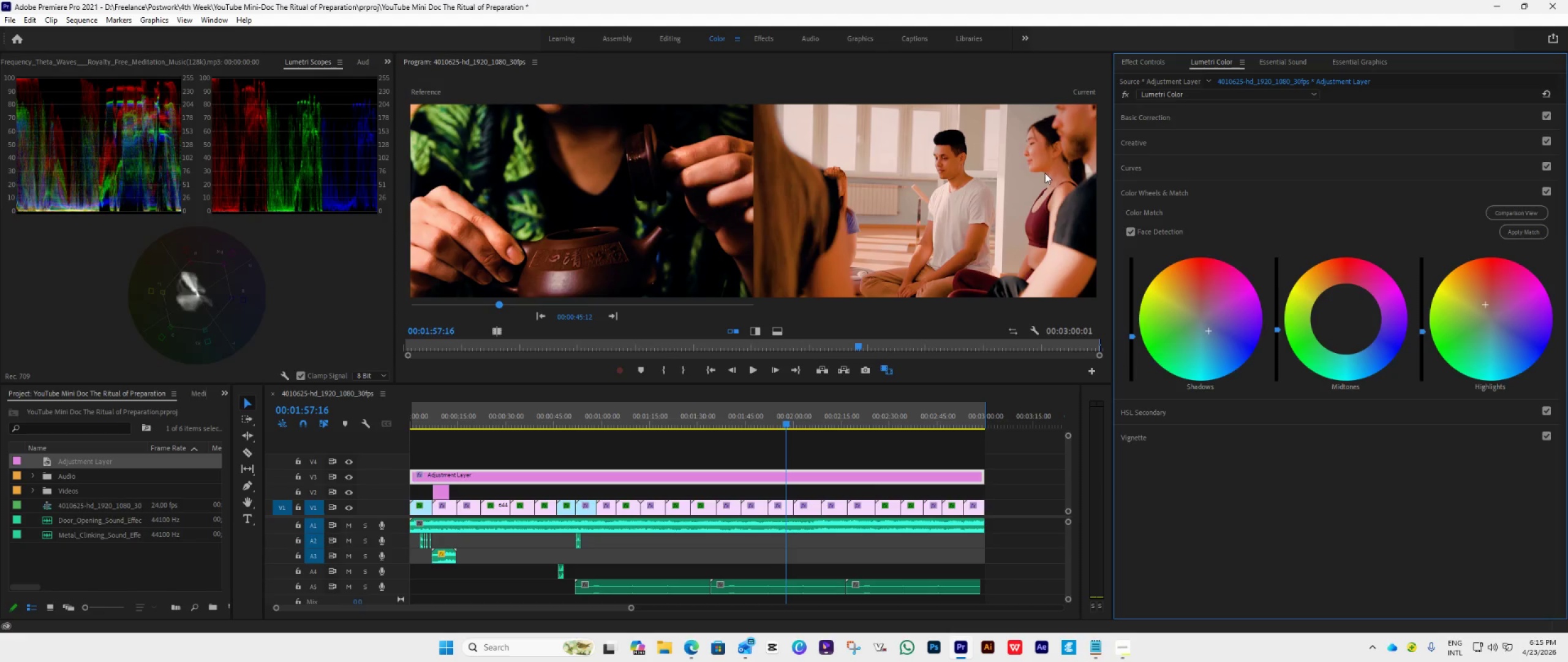 
wait(9.53)
 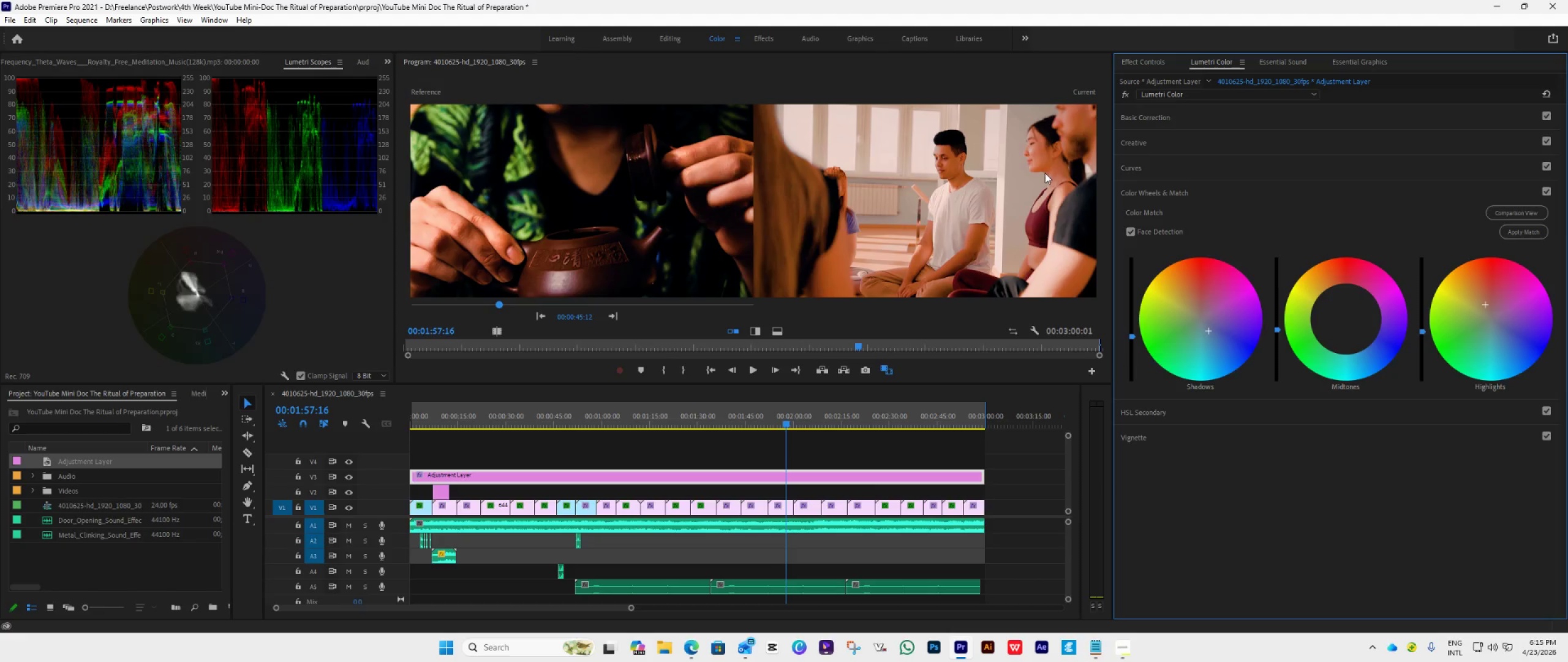 
left_click([752, 368])
 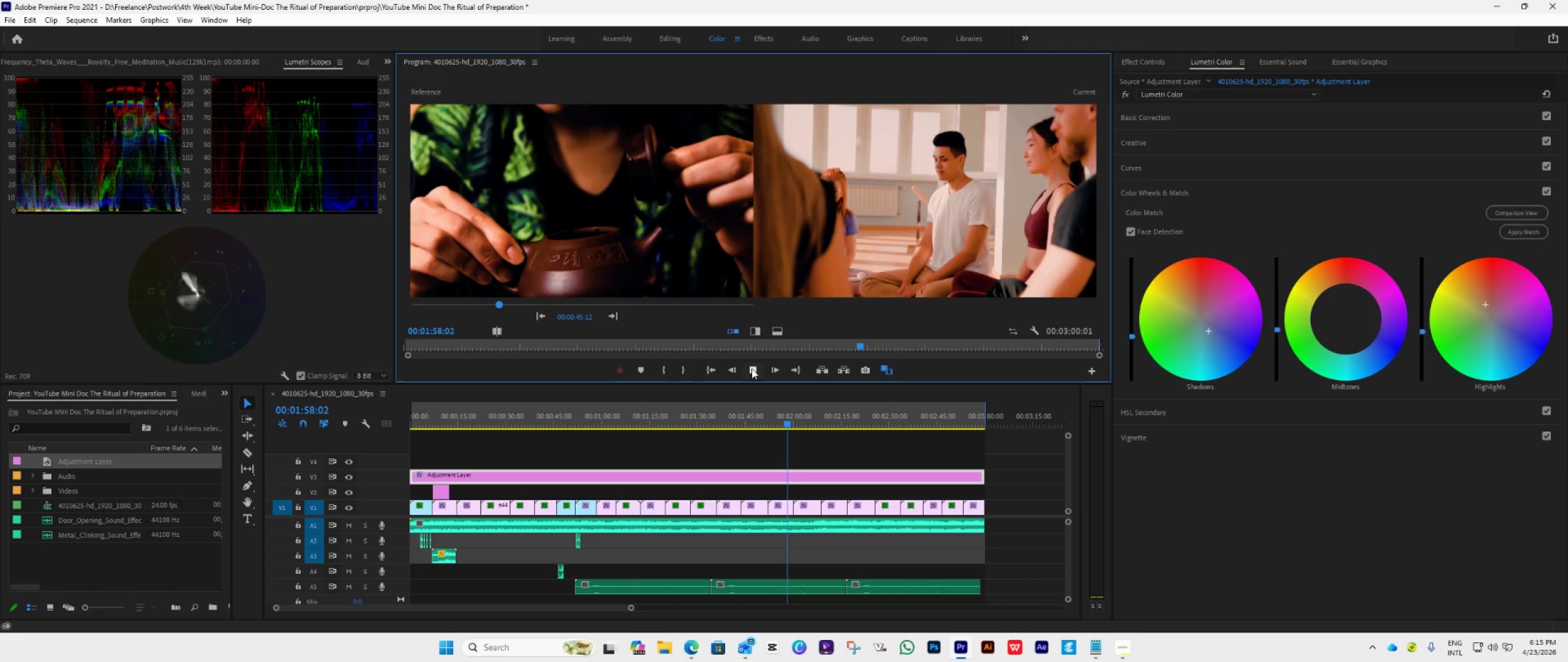 
key(Space)
 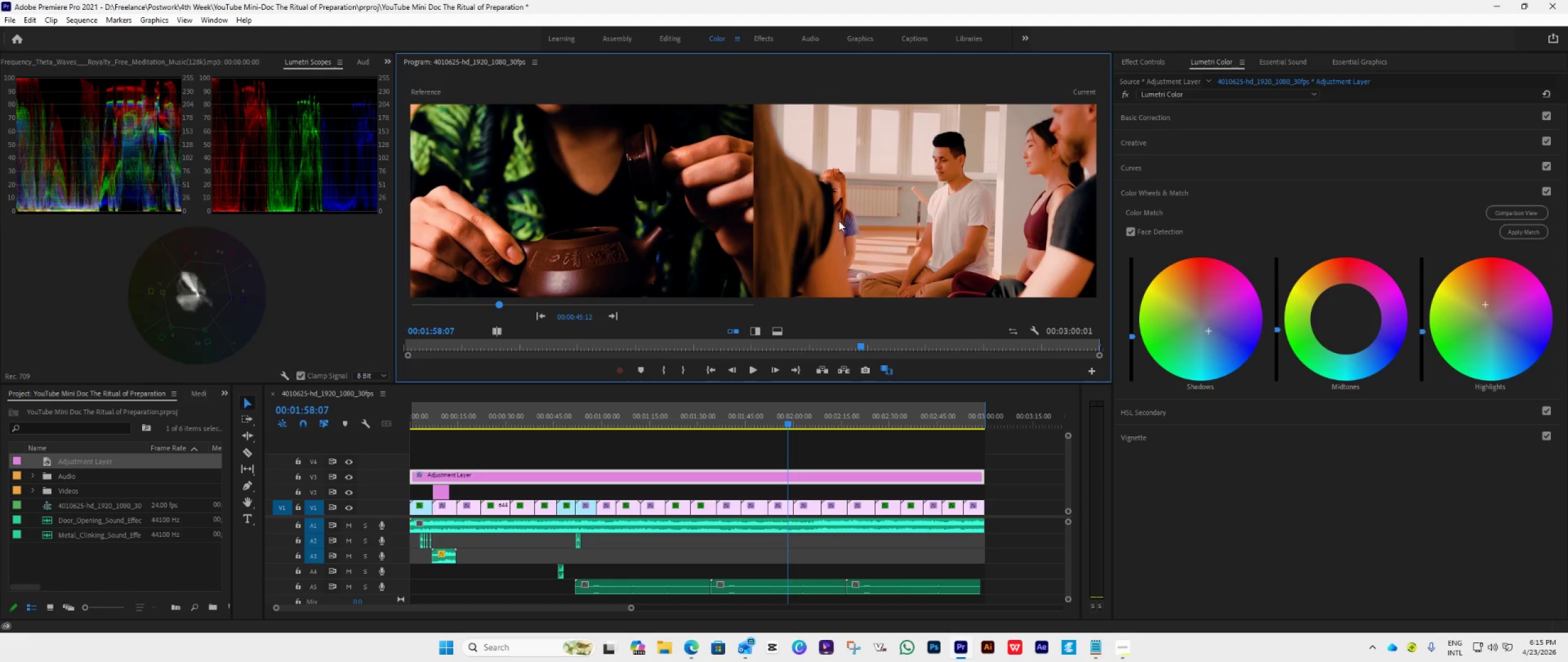 
left_click([884, 373])
 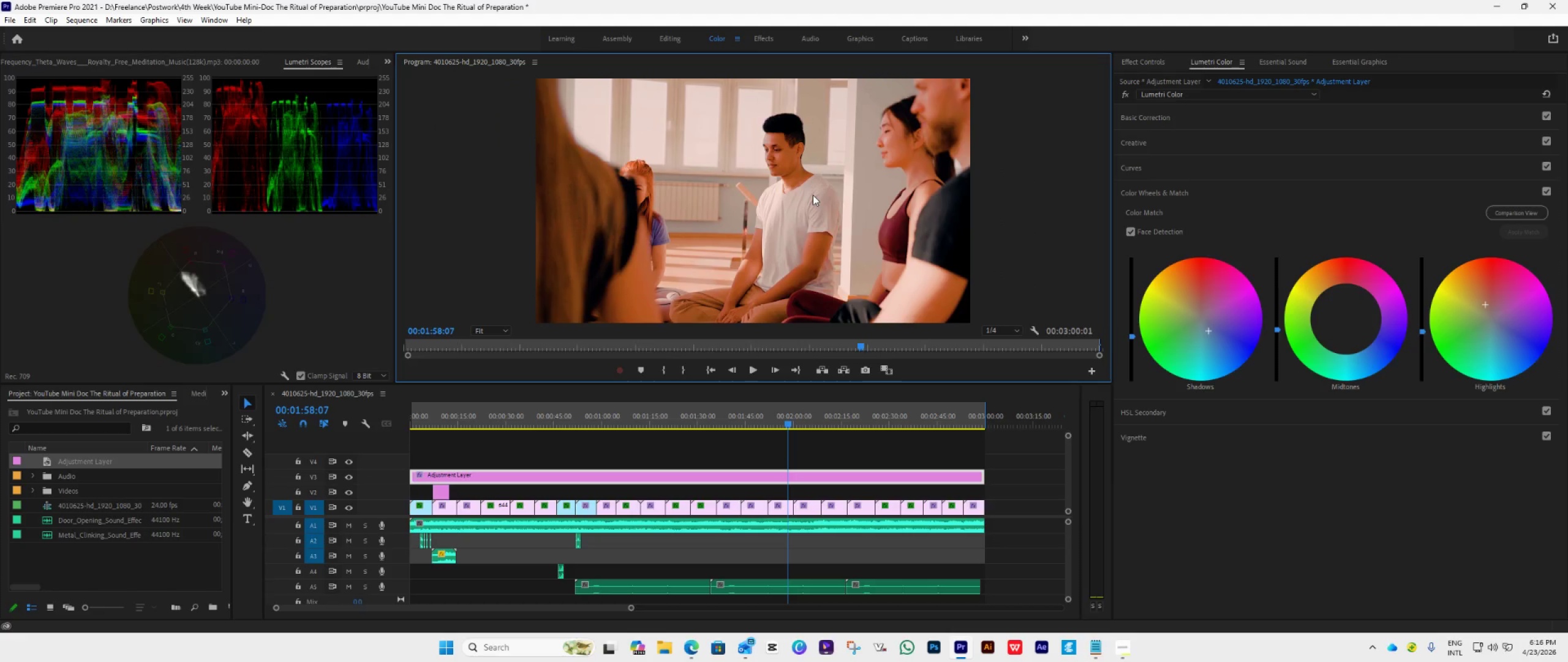 
wait(13.28)
 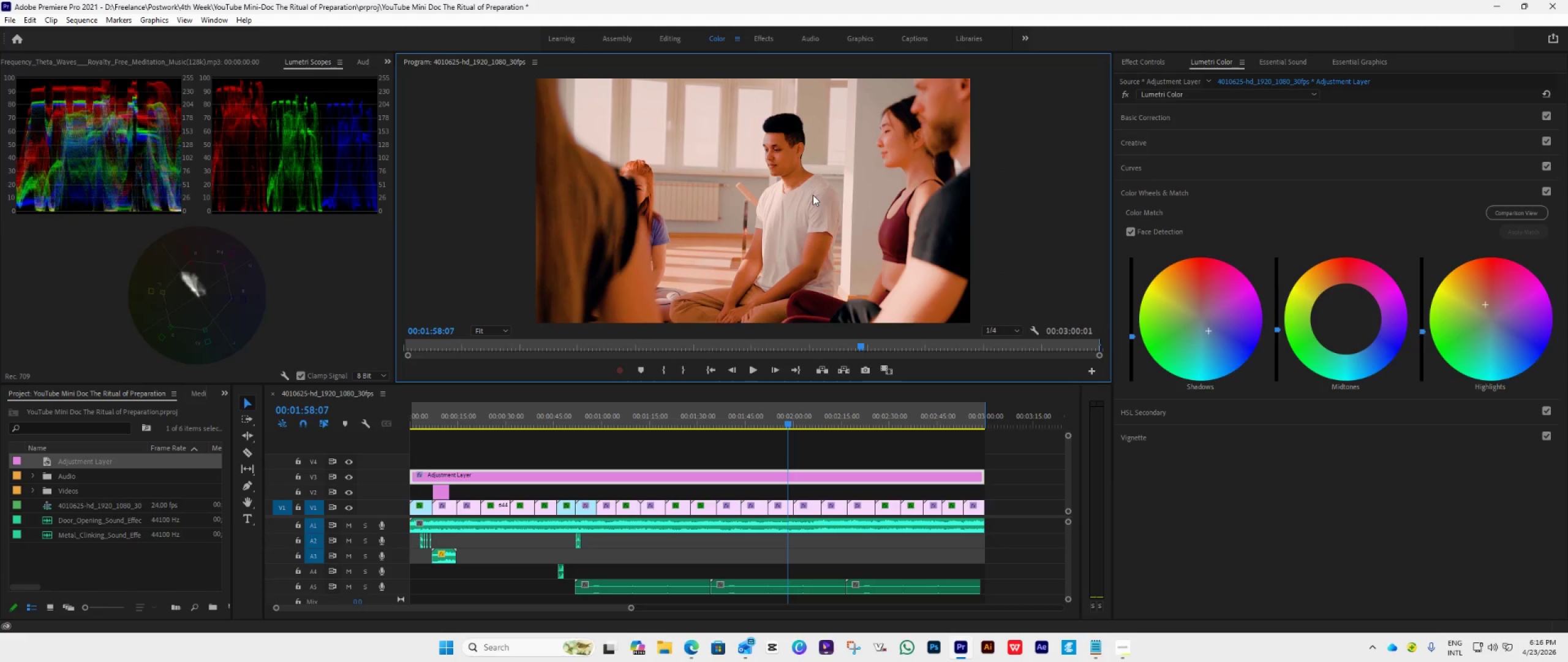 
left_click([771, 482])
 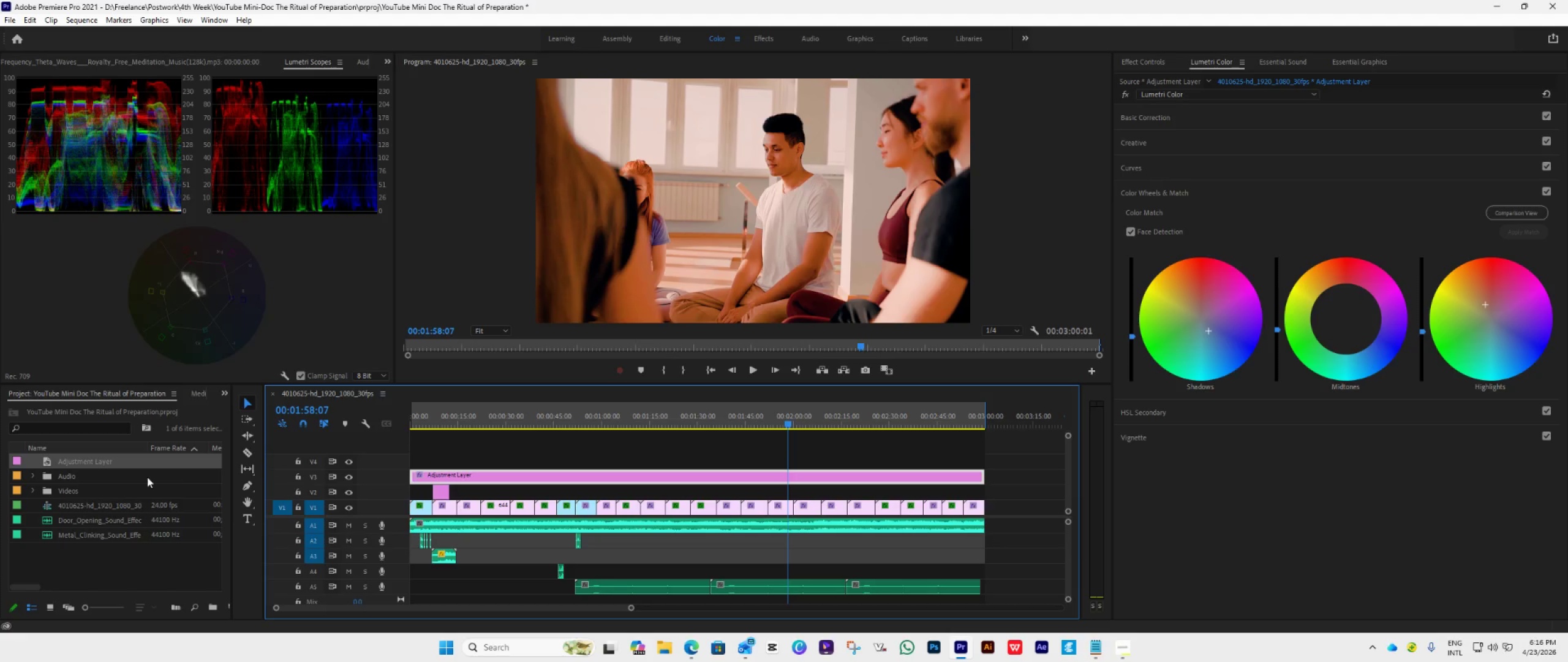 
left_click_drag(start_coordinate=[87, 464], to_coordinate=[405, 462])
 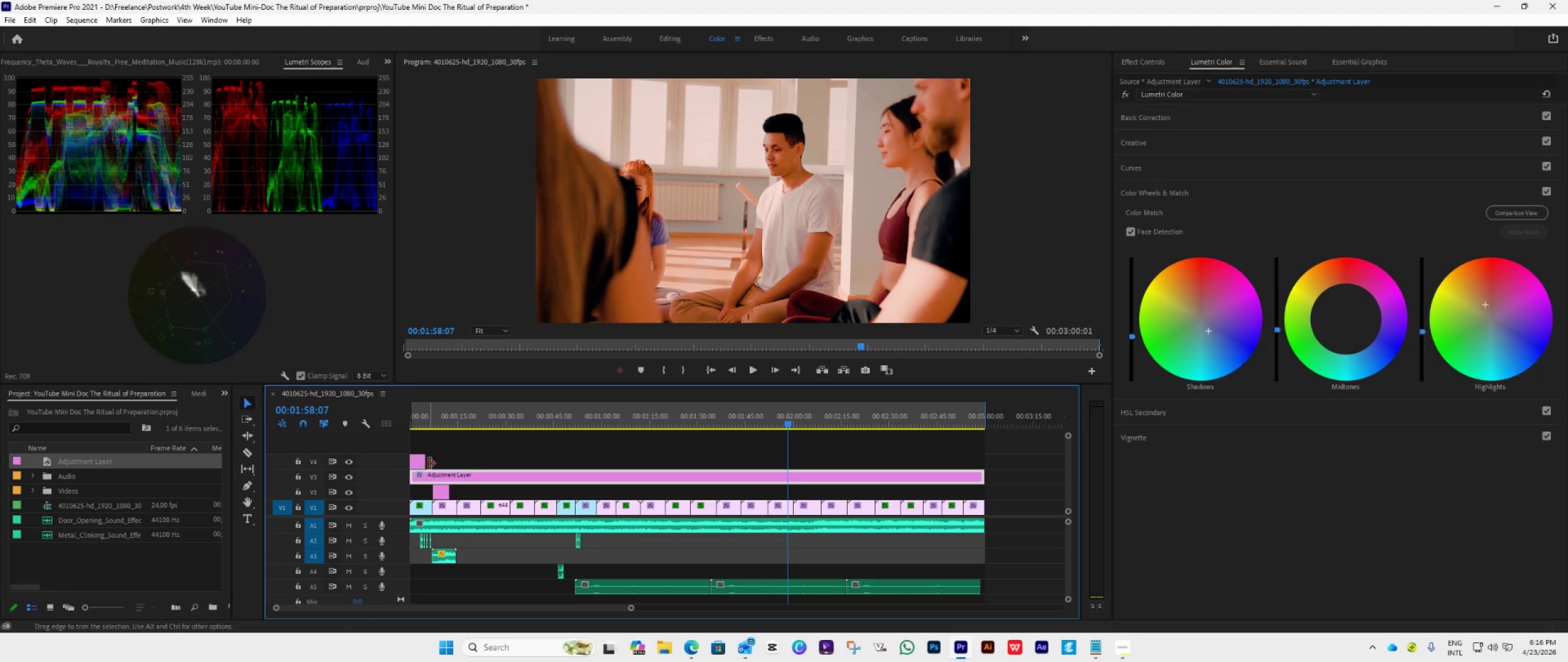 
left_click_drag(start_coordinate=[429, 463], to_coordinate=[985, 490])
 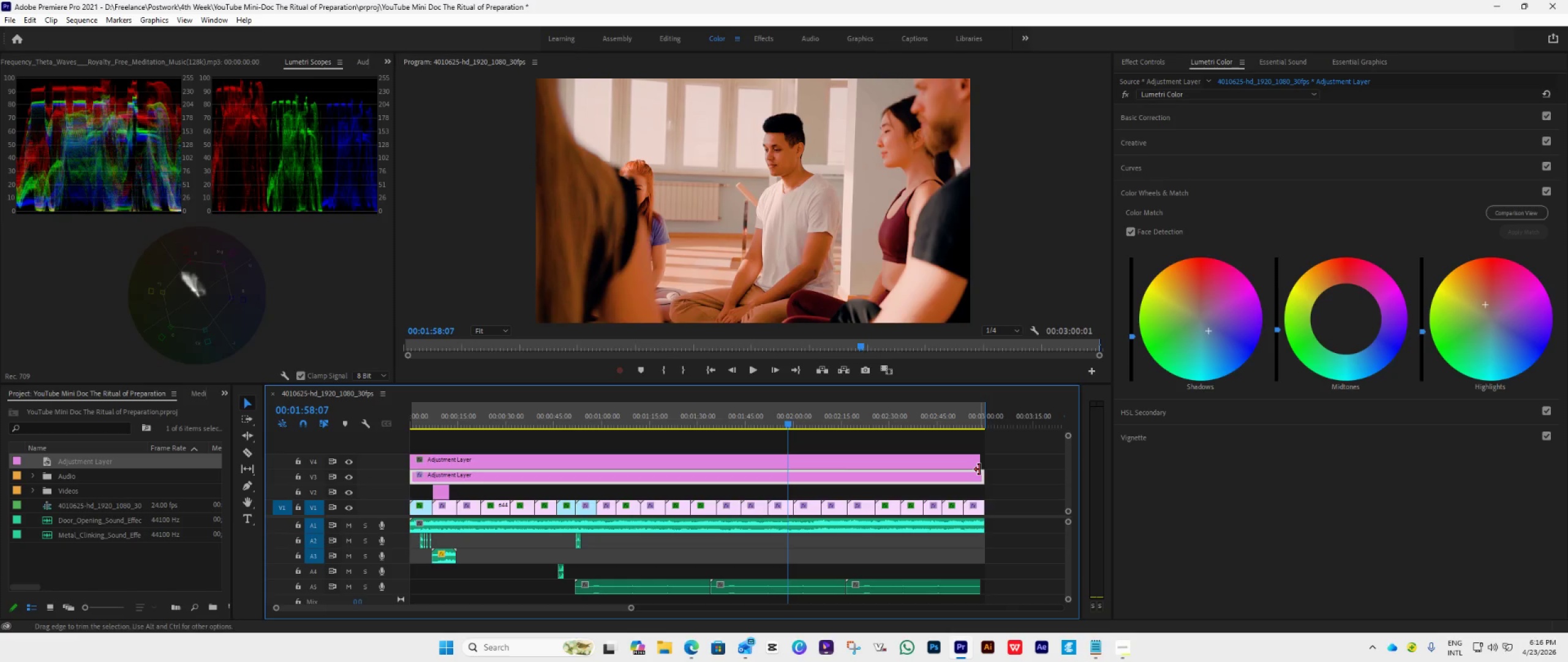 
left_click_drag(start_coordinate=[979, 468], to_coordinate=[987, 468])
 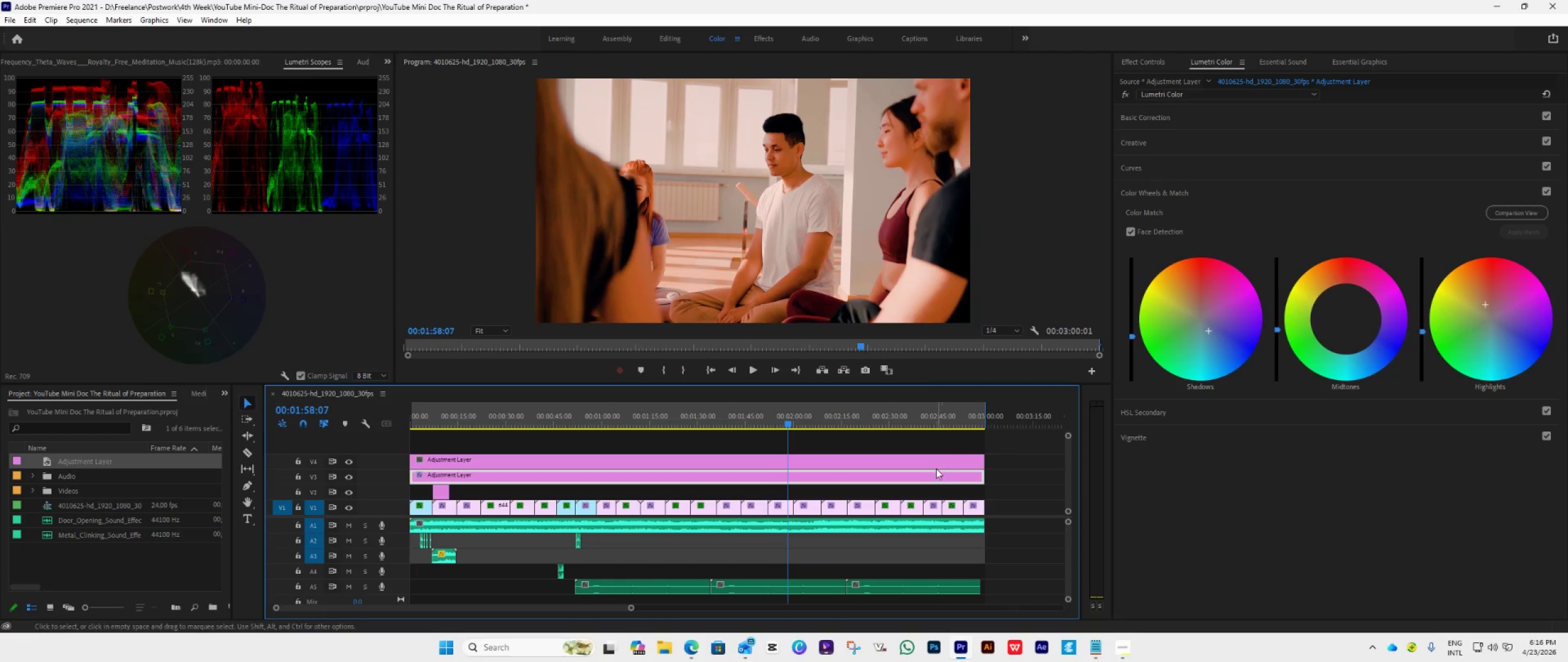 
left_click([932, 463])
 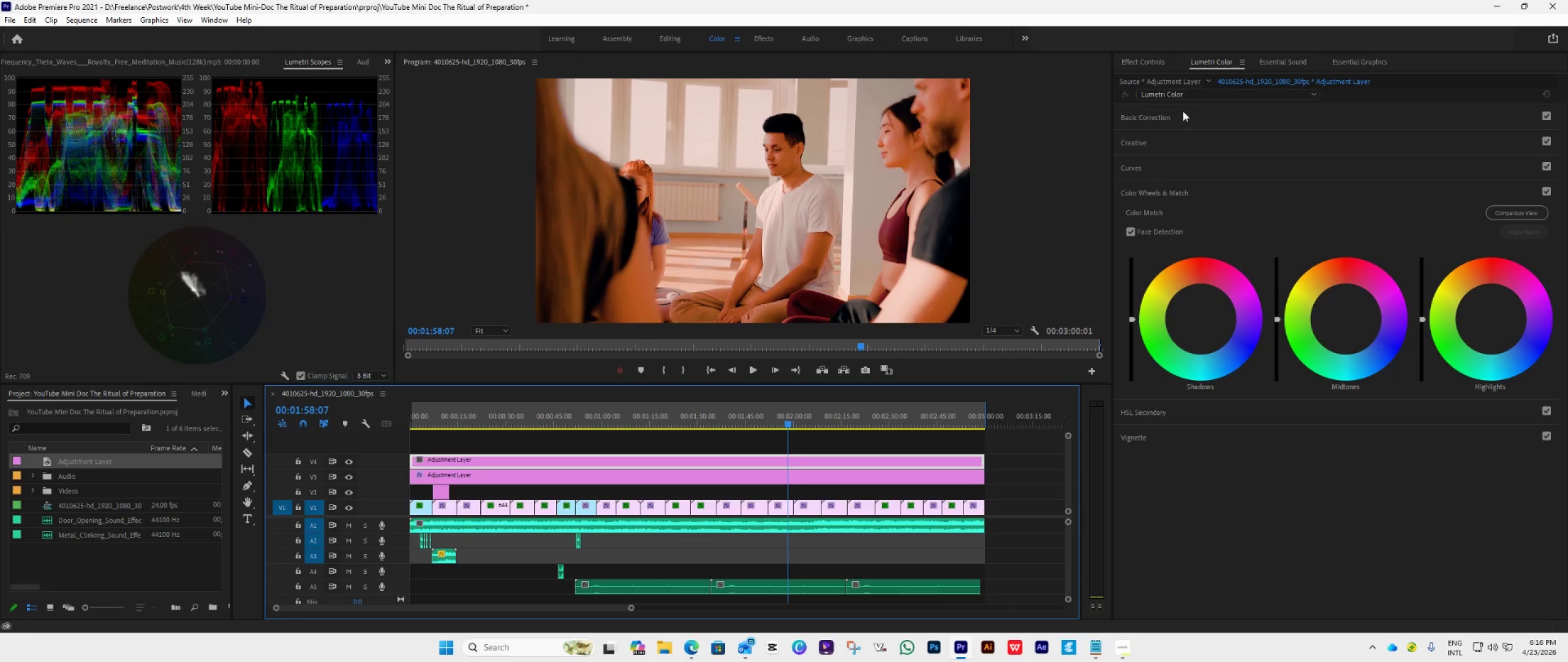 
left_click([1187, 414])
 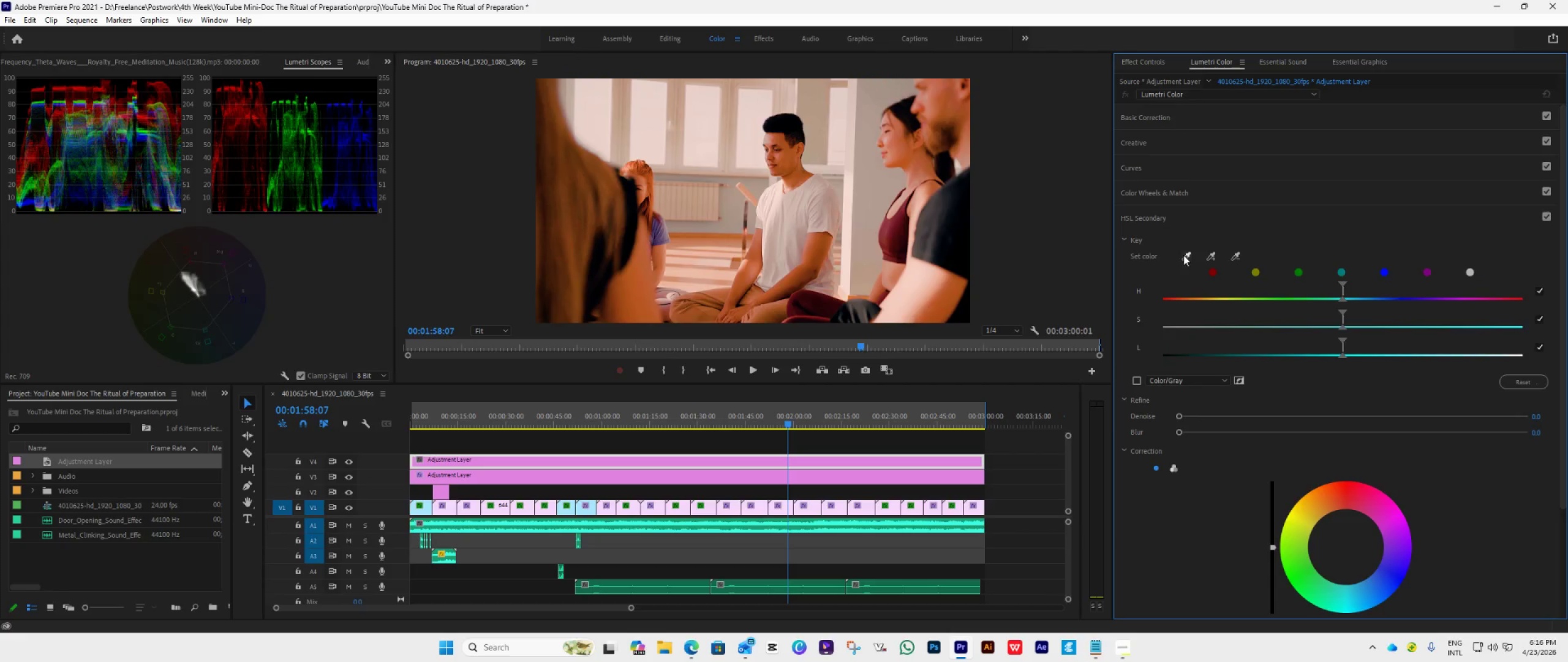 
left_click([1185, 257])
 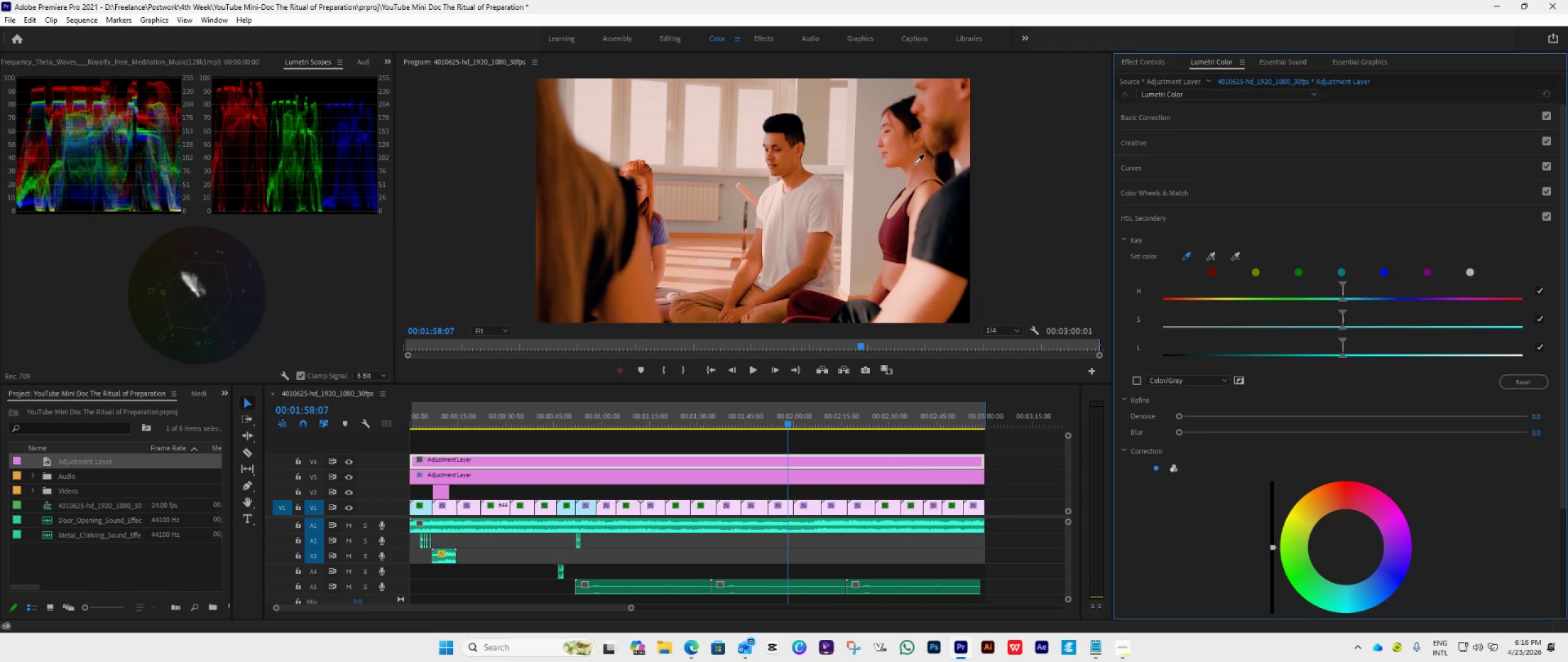 
left_click([916, 161])
 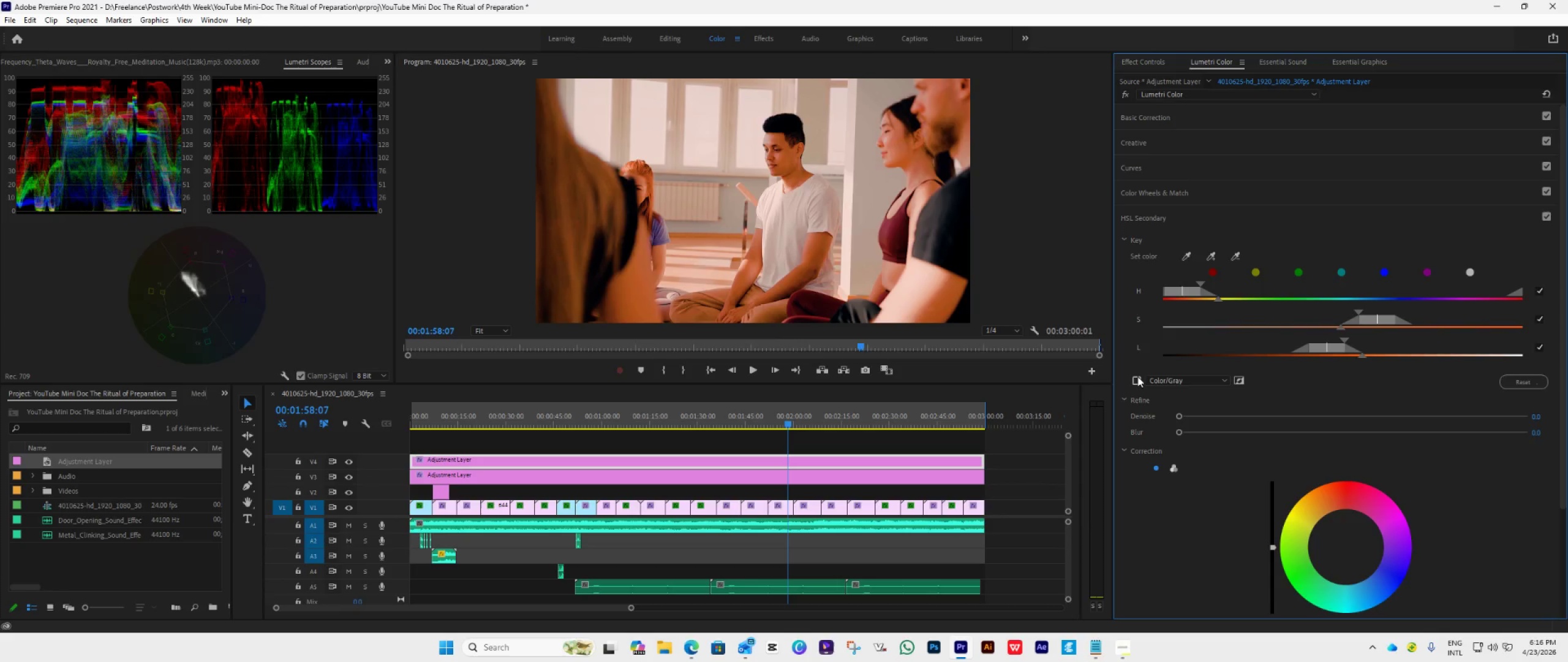 
left_click([1137, 378])
 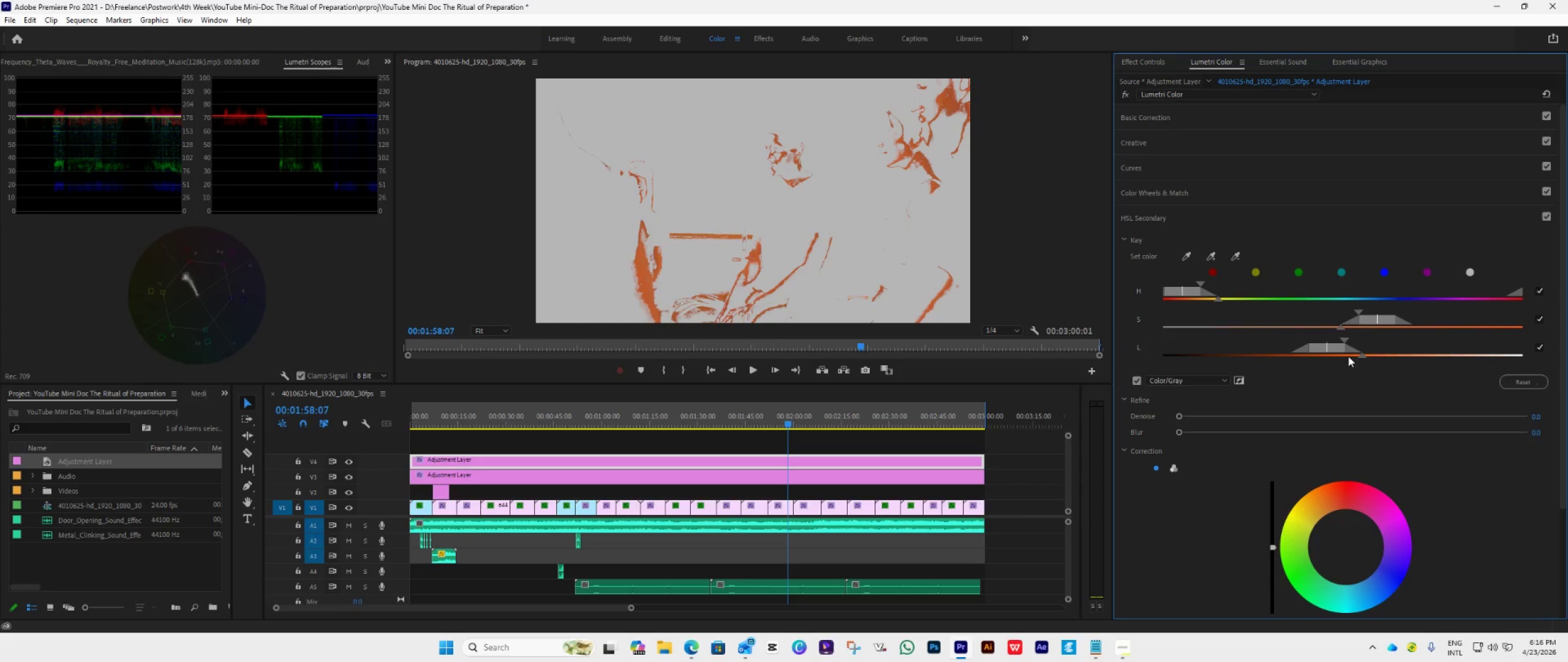 
left_click_drag(start_coordinate=[1360, 355], to_coordinate=[1497, 375])
 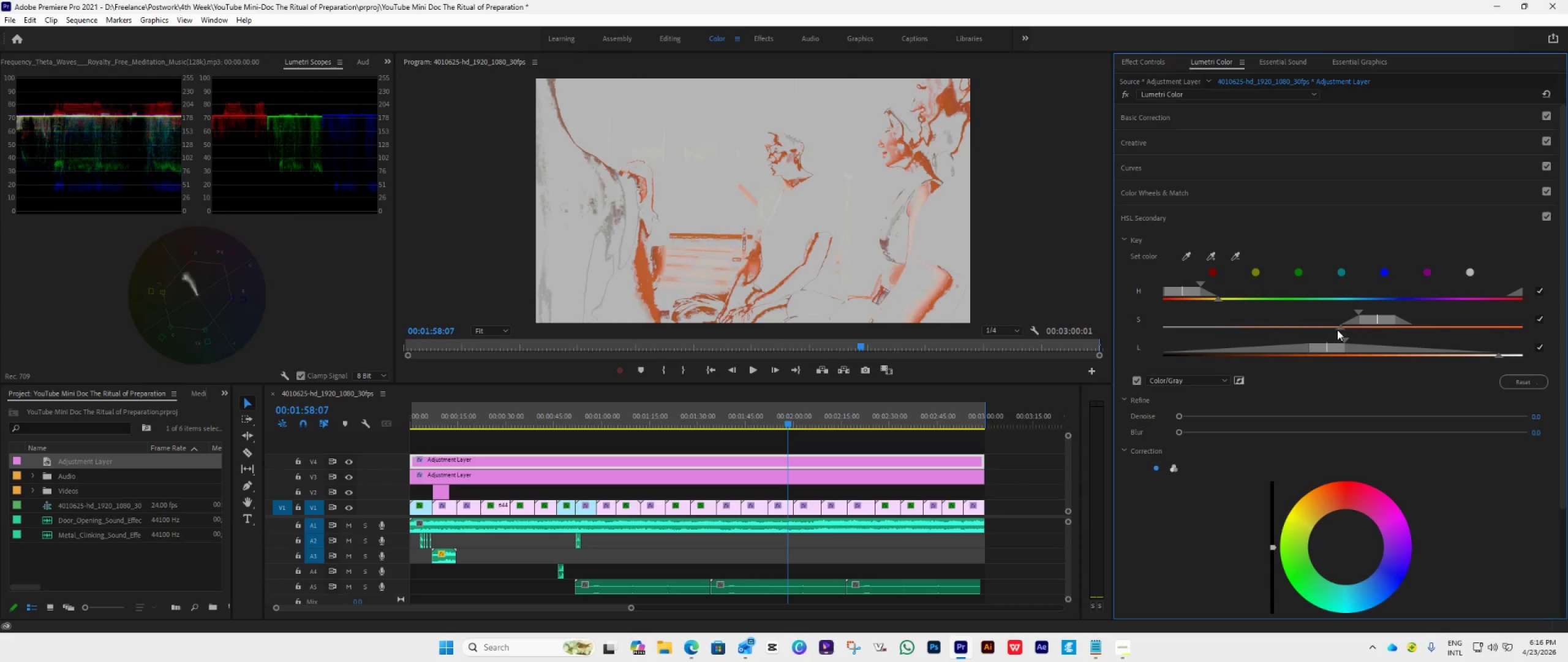 
left_click_drag(start_coordinate=[1337, 330], to_coordinate=[1215, 363])
 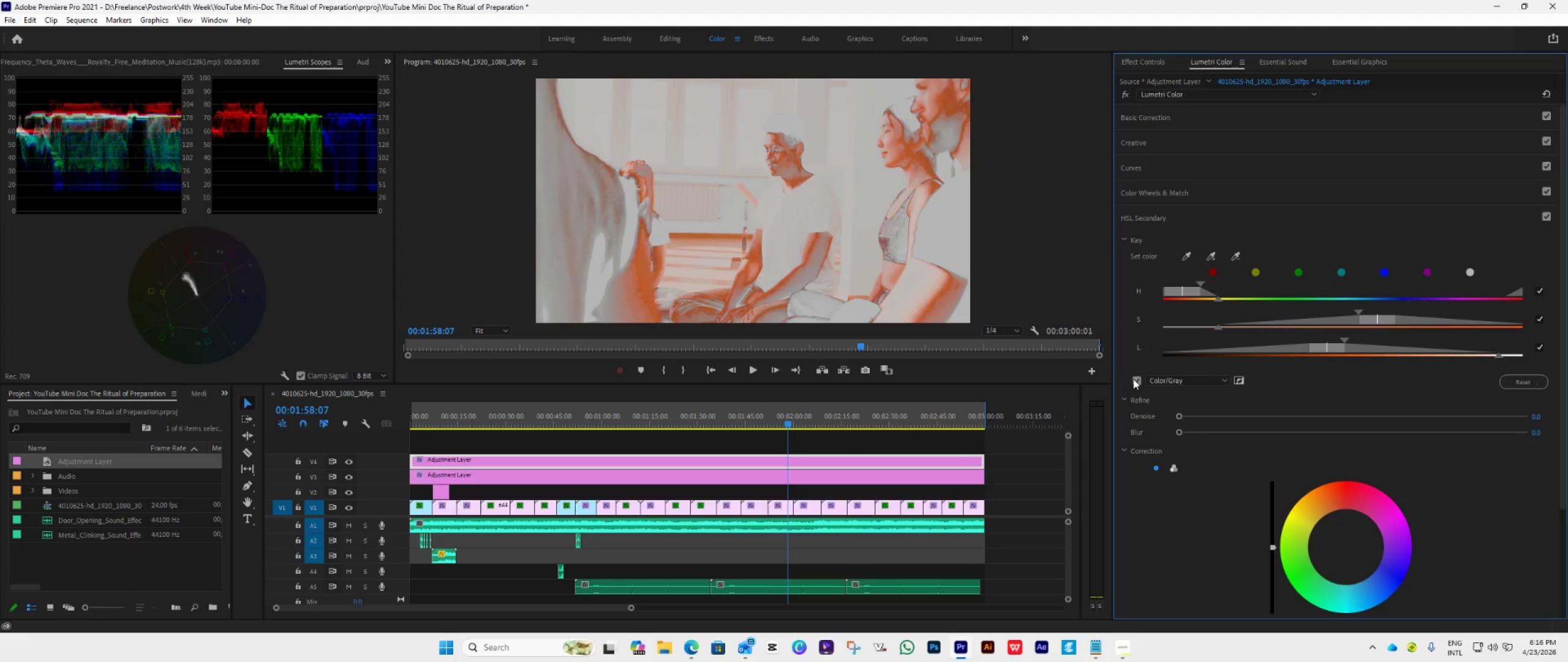 
left_click([1134, 380])
 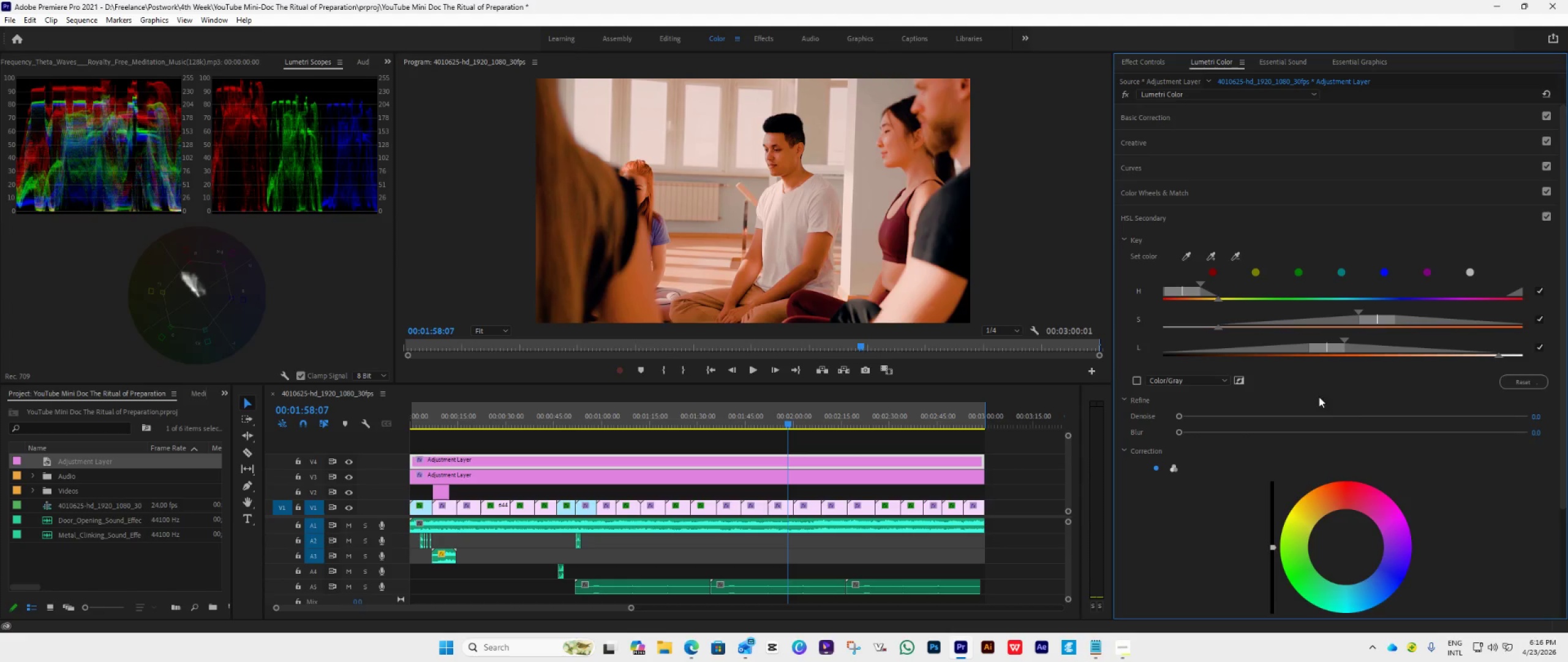 
scroll: coordinate [1438, 409], scroll_direction: down, amount: 19.0
 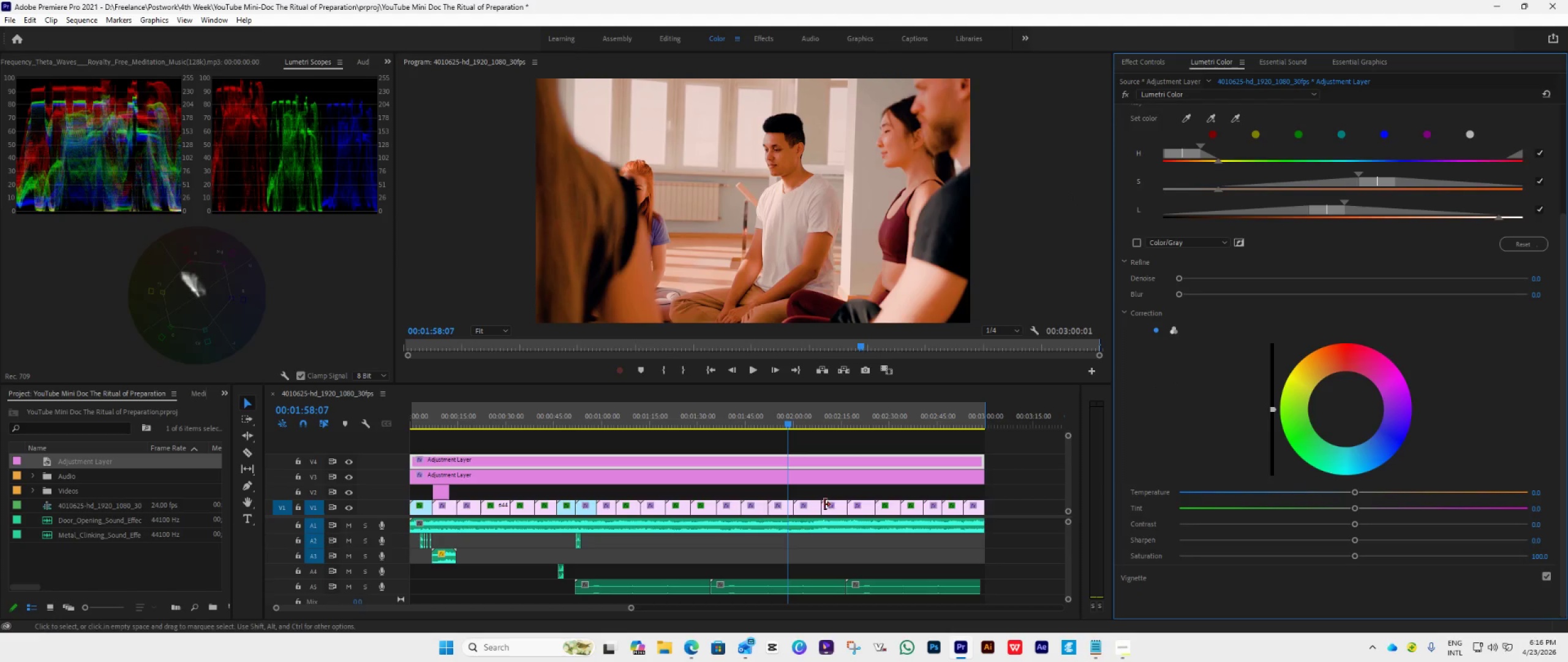 
left_click([780, 506])
 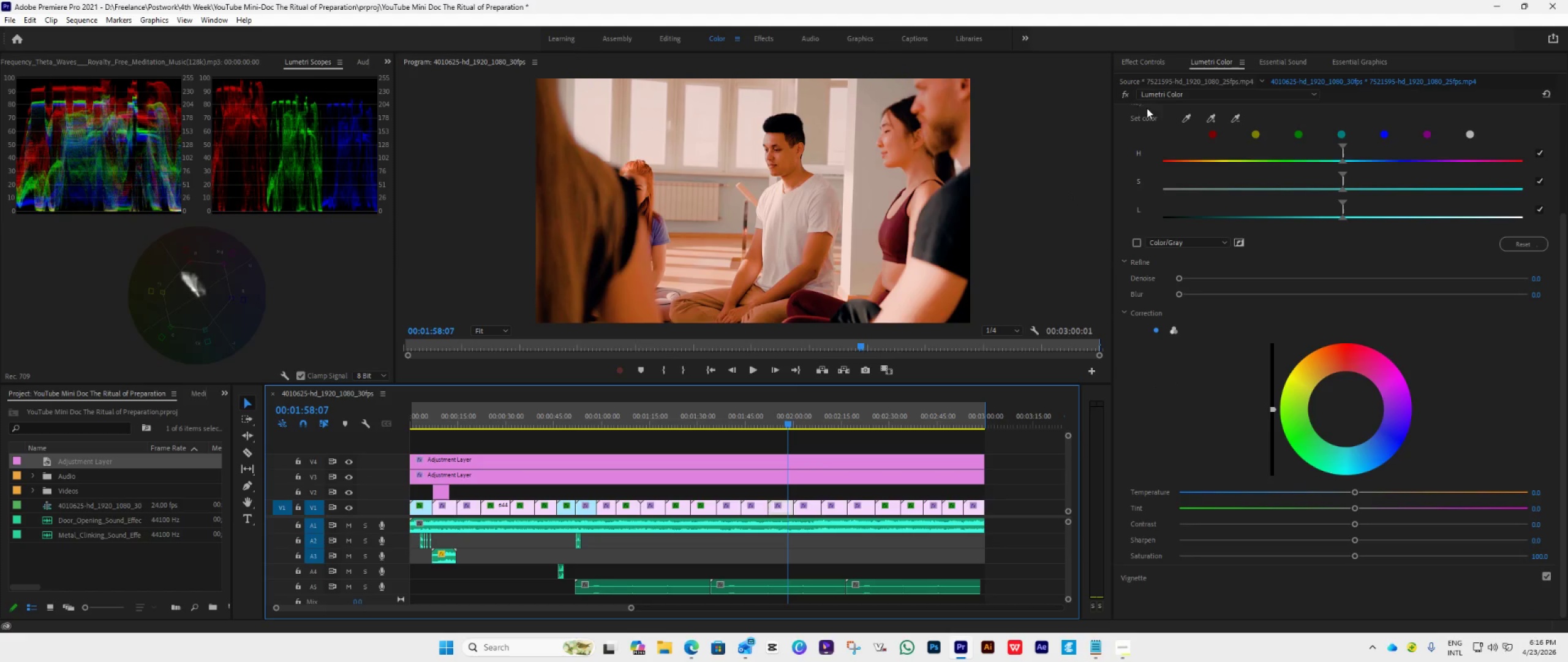 
left_click([1136, 60])
 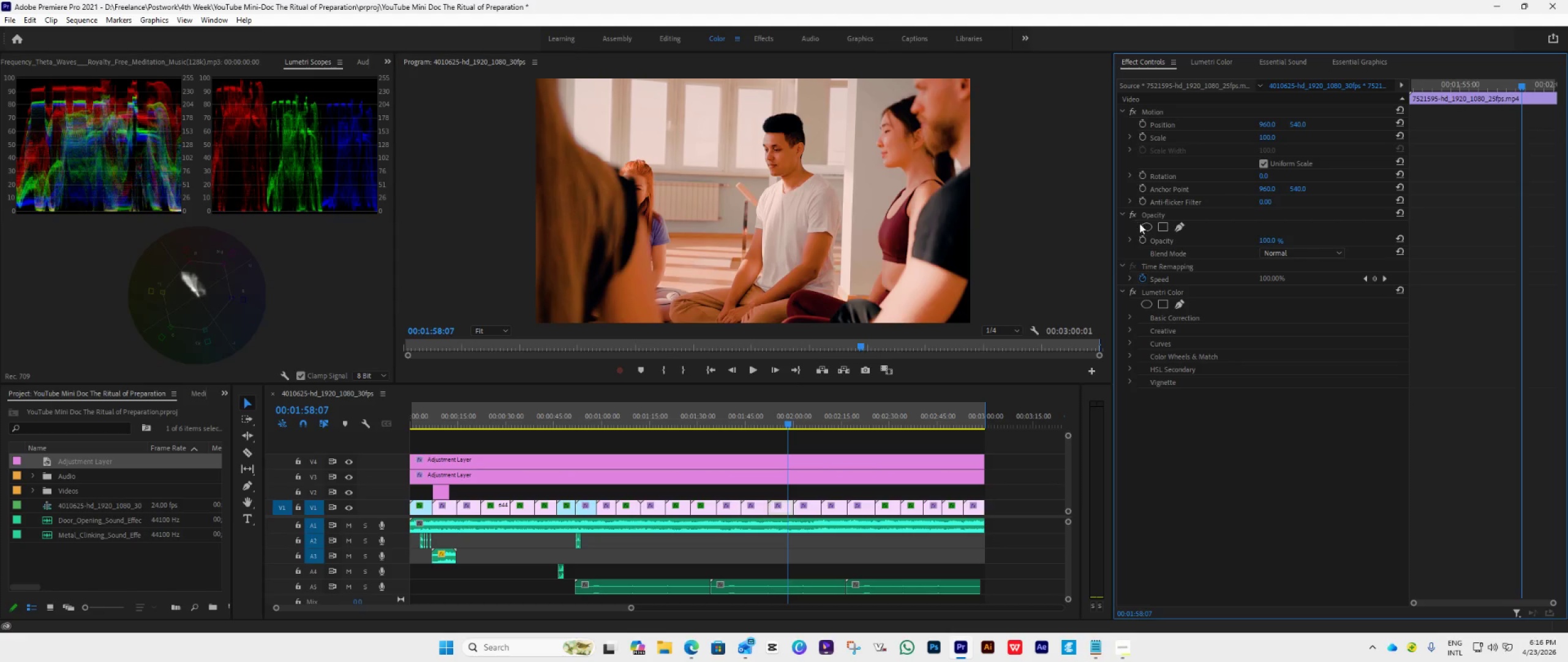 
left_click([1179, 231])
 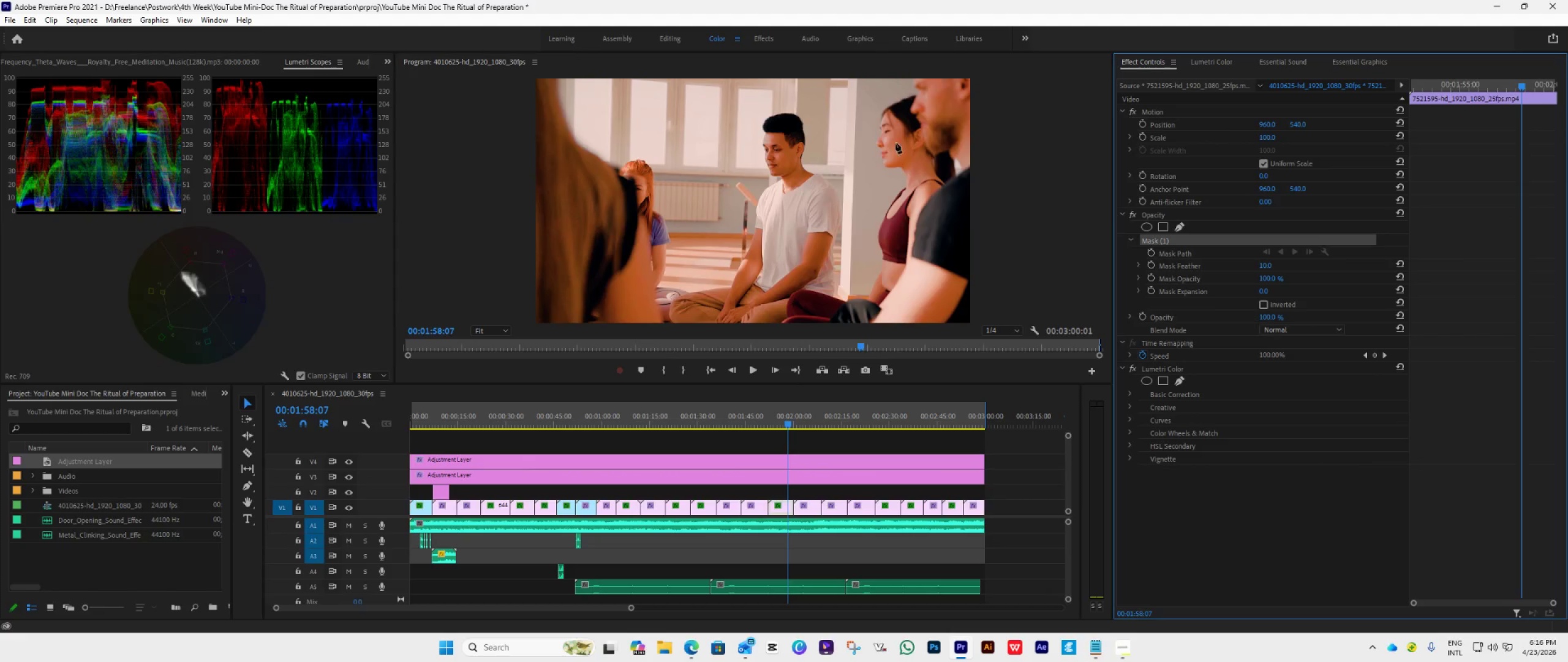 
left_click([895, 134])
 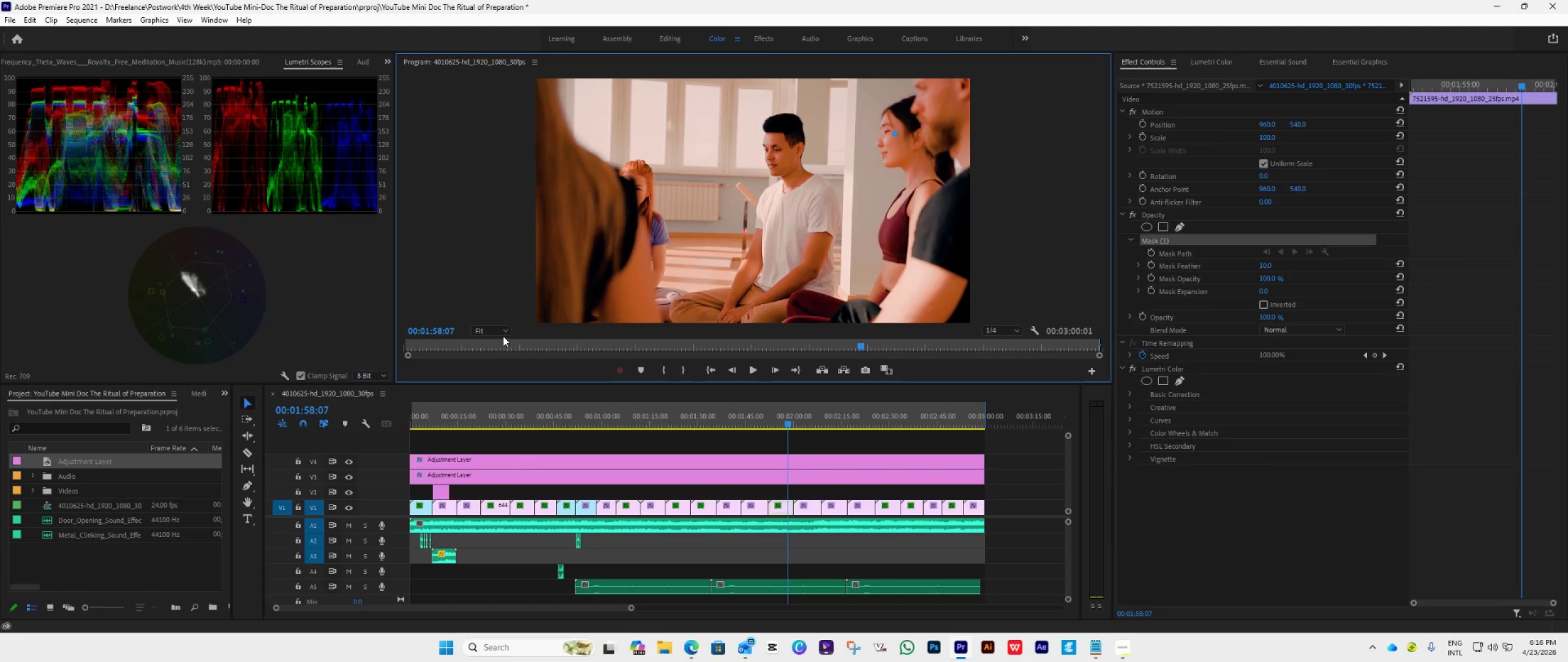 
double_click([502, 333])
 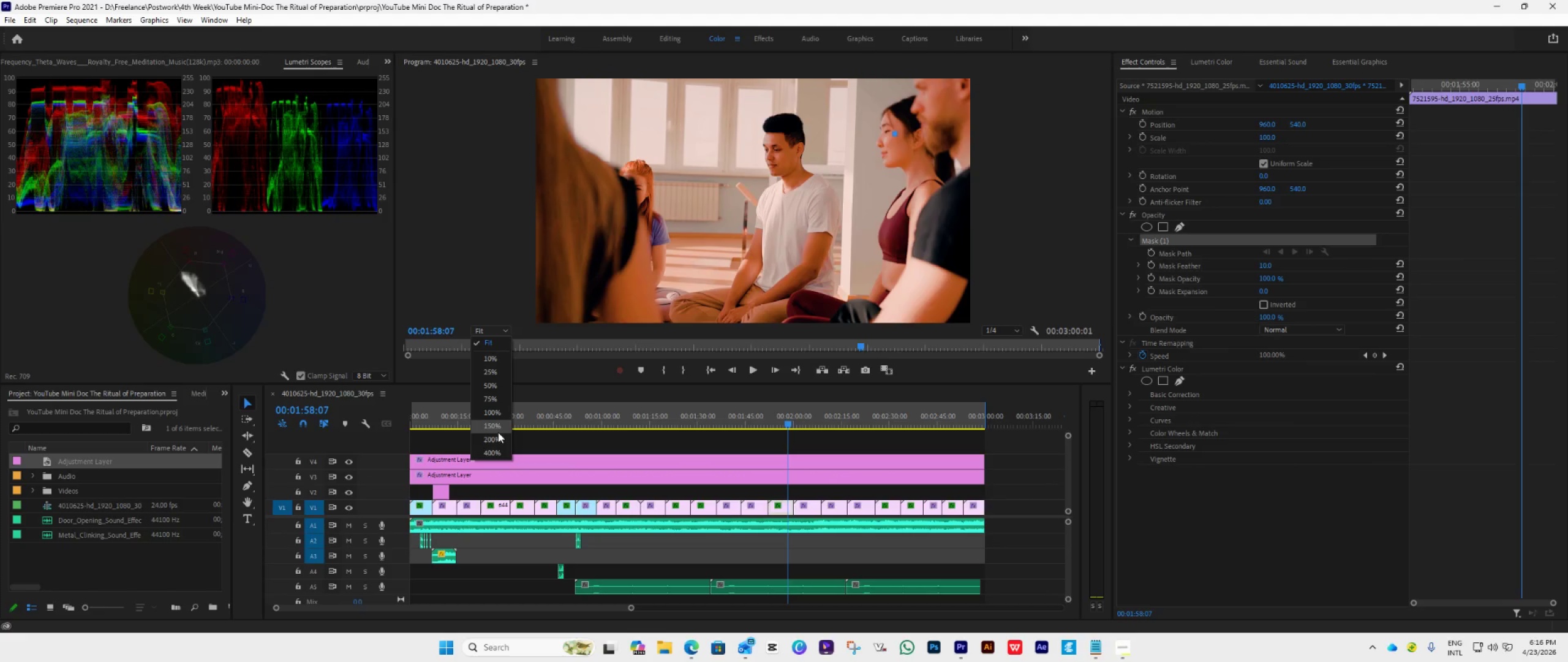 
left_click([497, 436])
 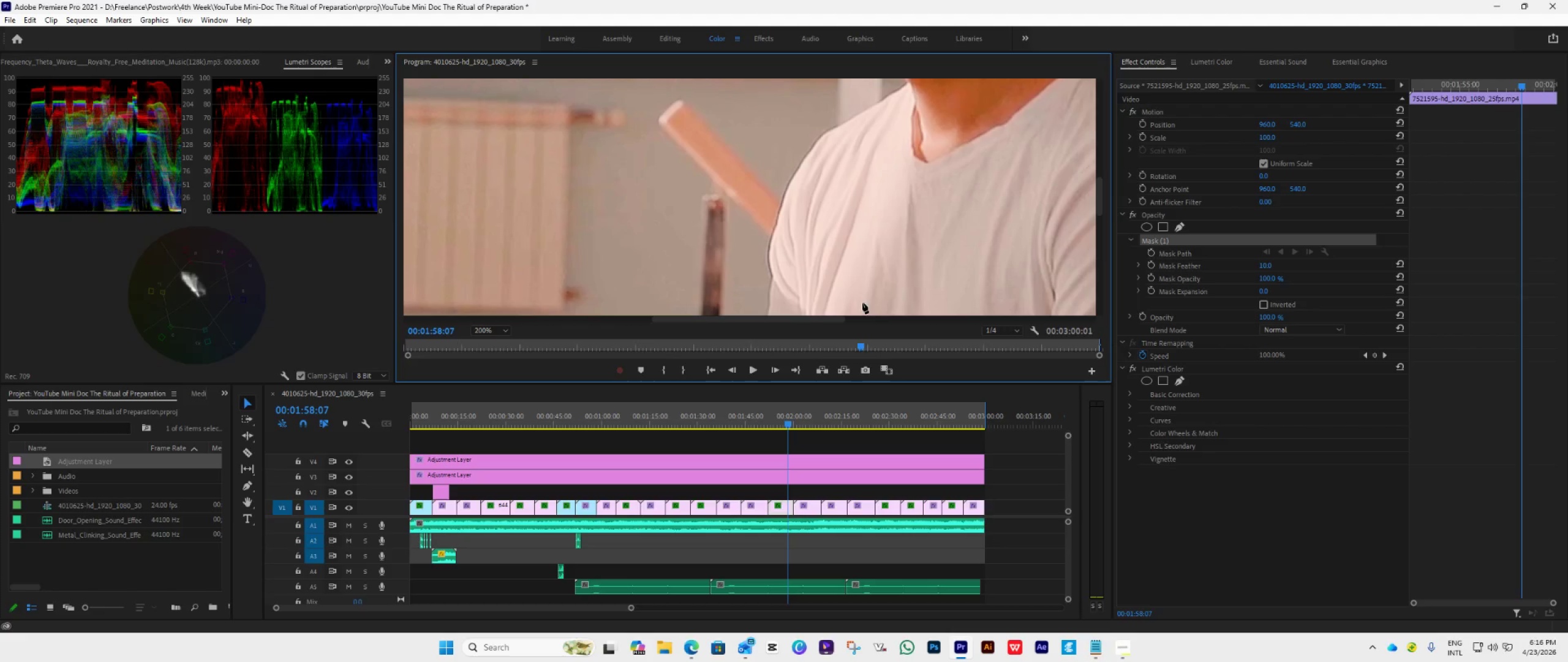 
left_click_drag(start_coordinate=[790, 320], to_coordinate=[912, 316])
 